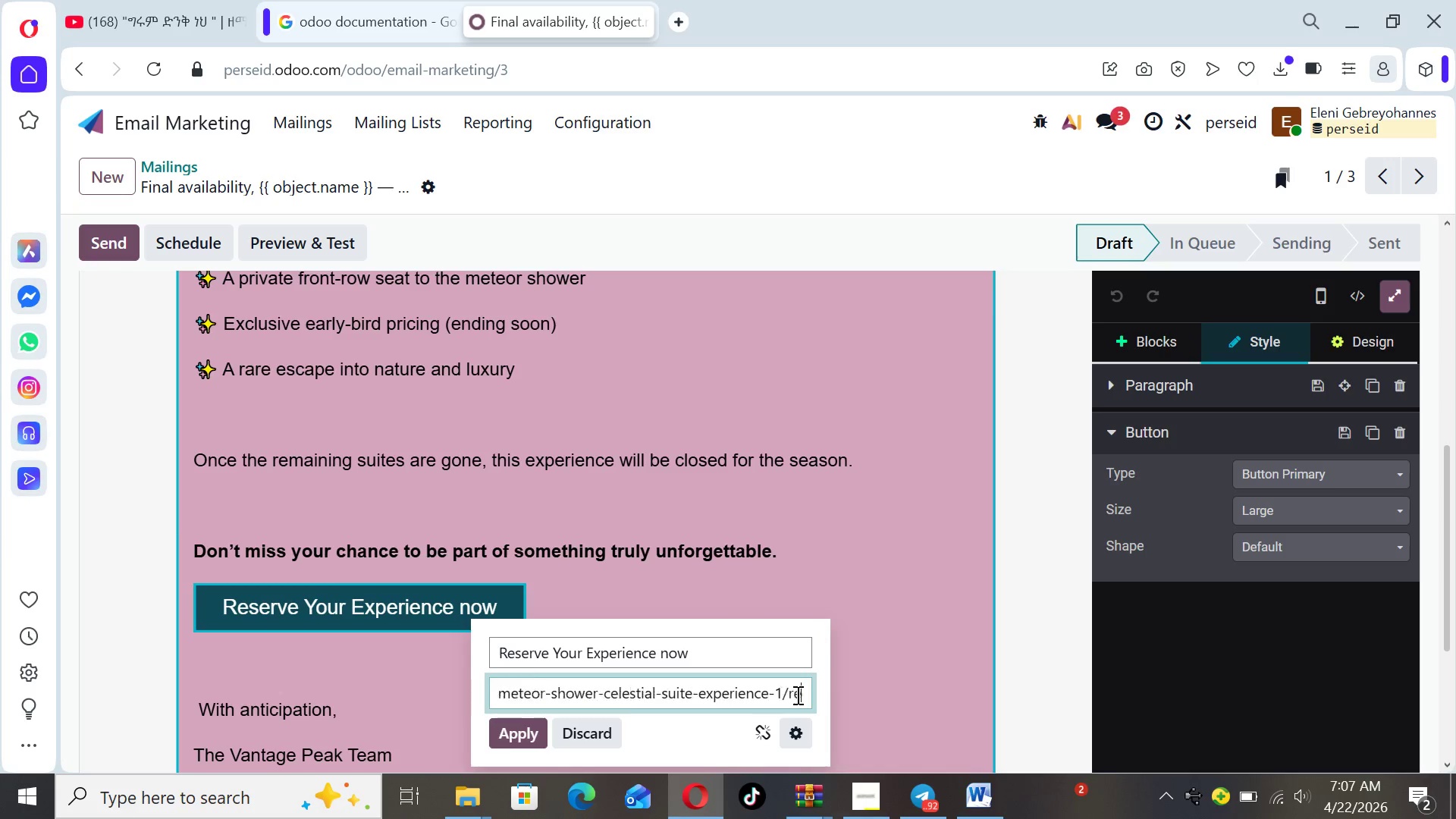 
hold_key(key=ArrowRight, duration=1.19)
 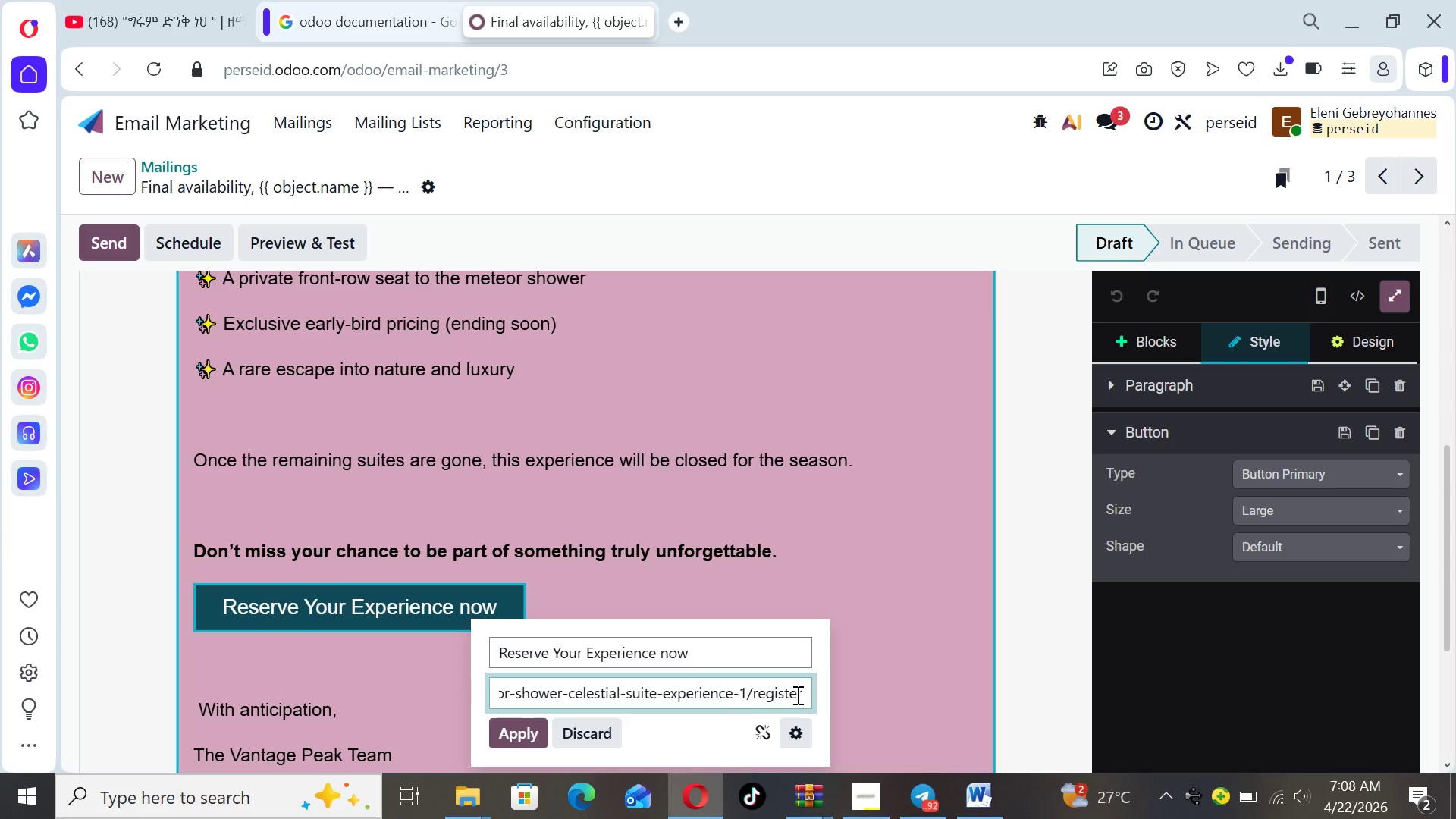 
key(Control+ControlLeft)
 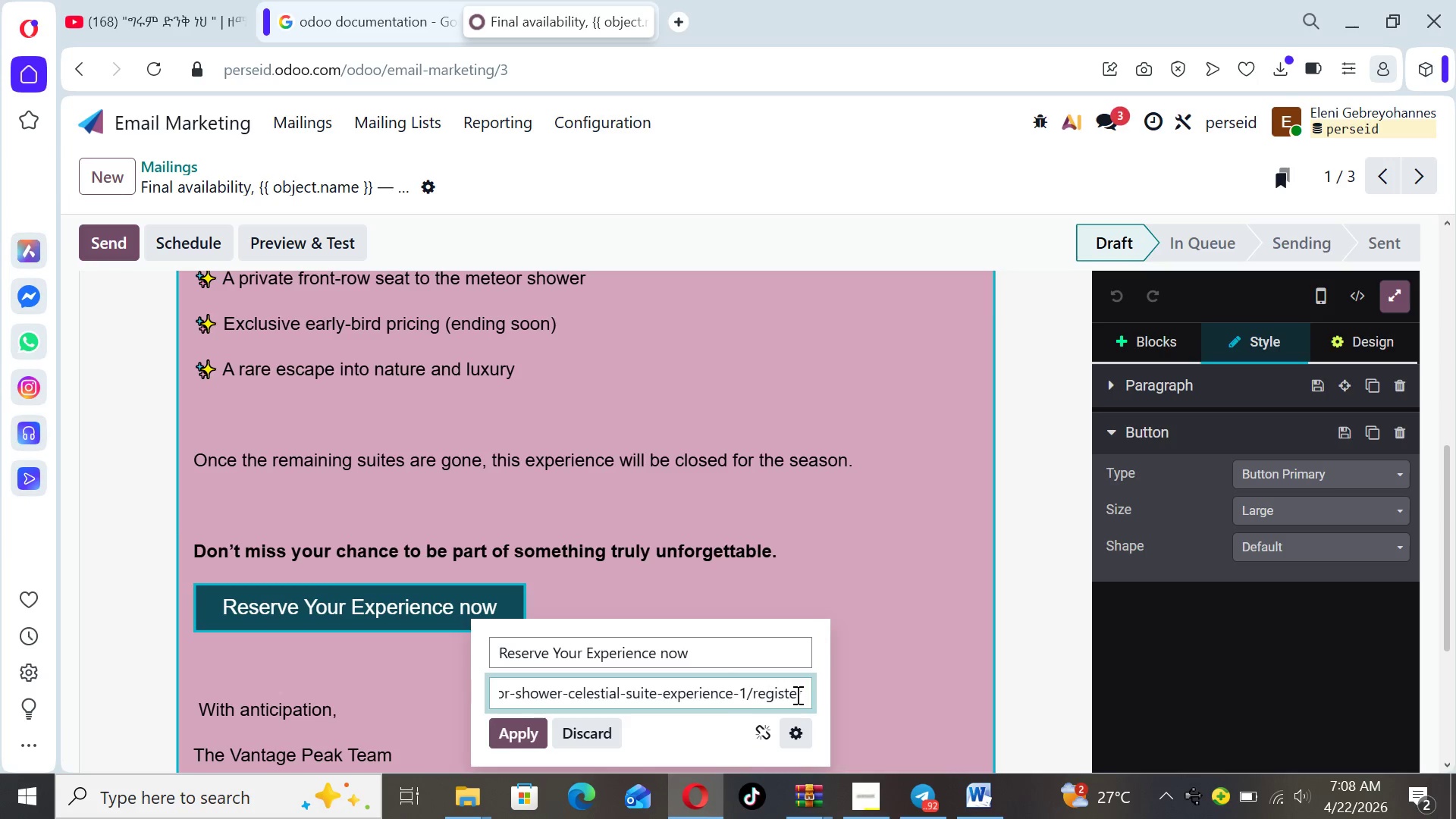 
key(Control+V)
 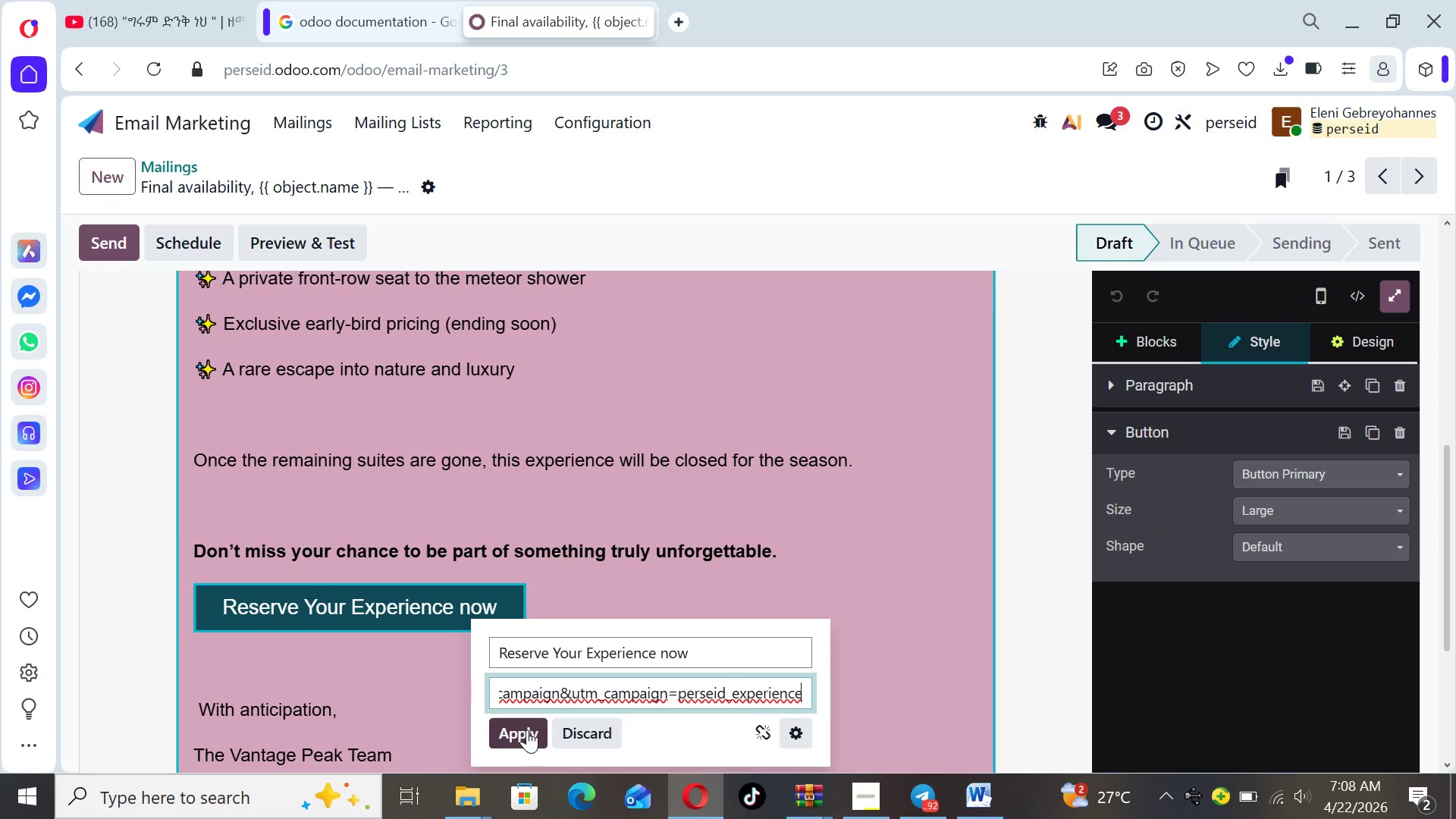 
left_click([527, 730])
 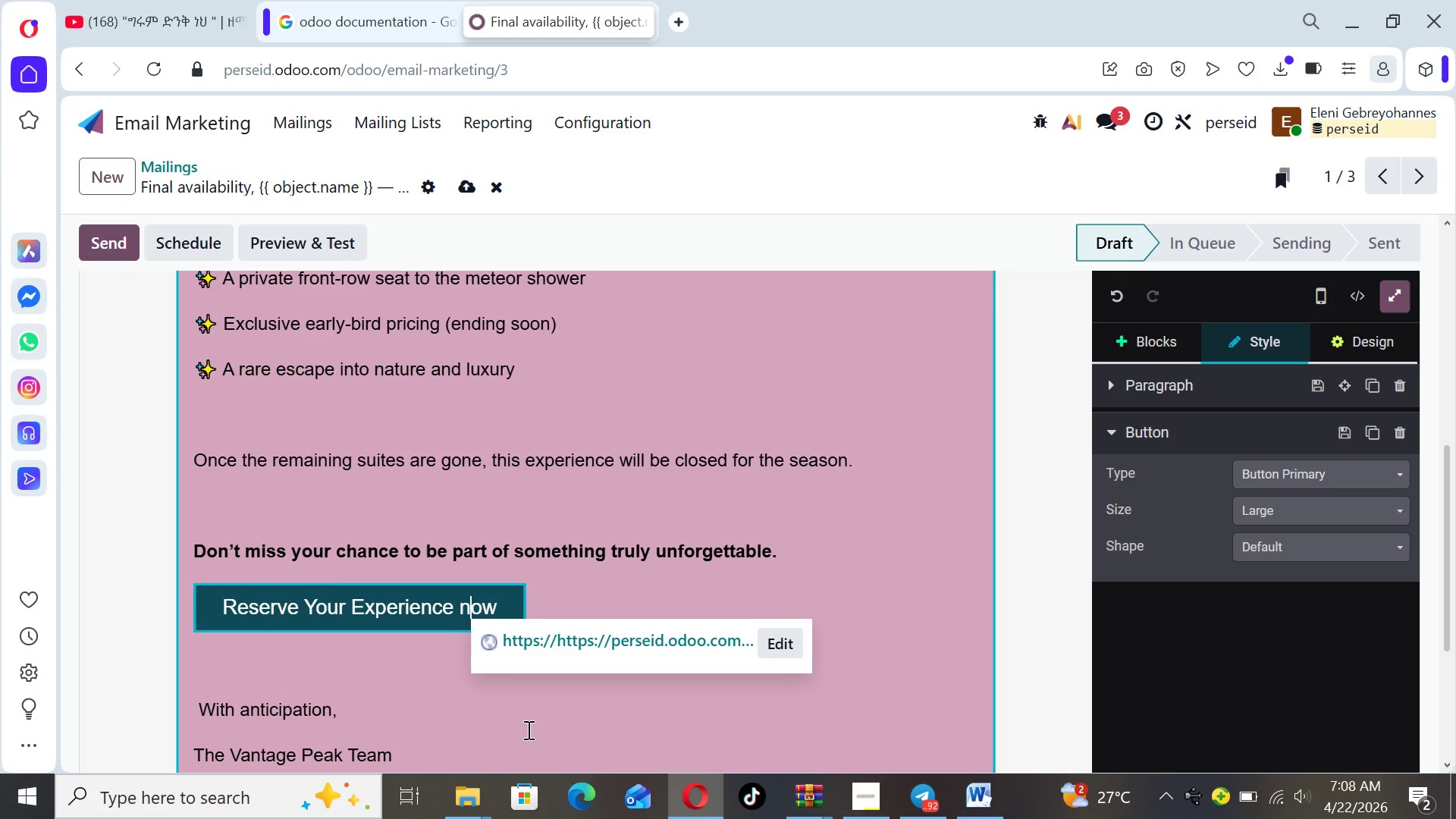 
wait(7.77)
 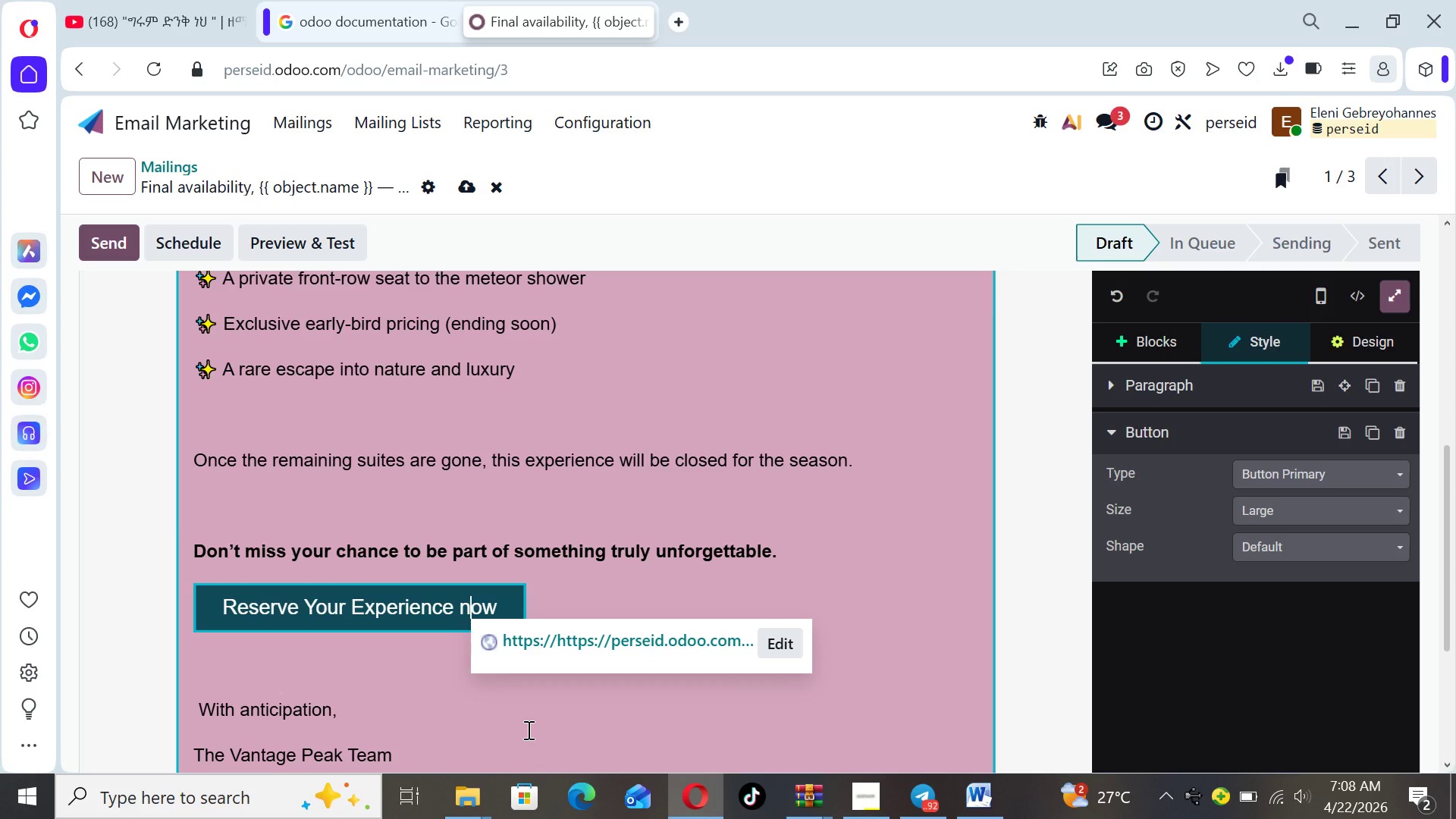 
left_click([785, 645])
 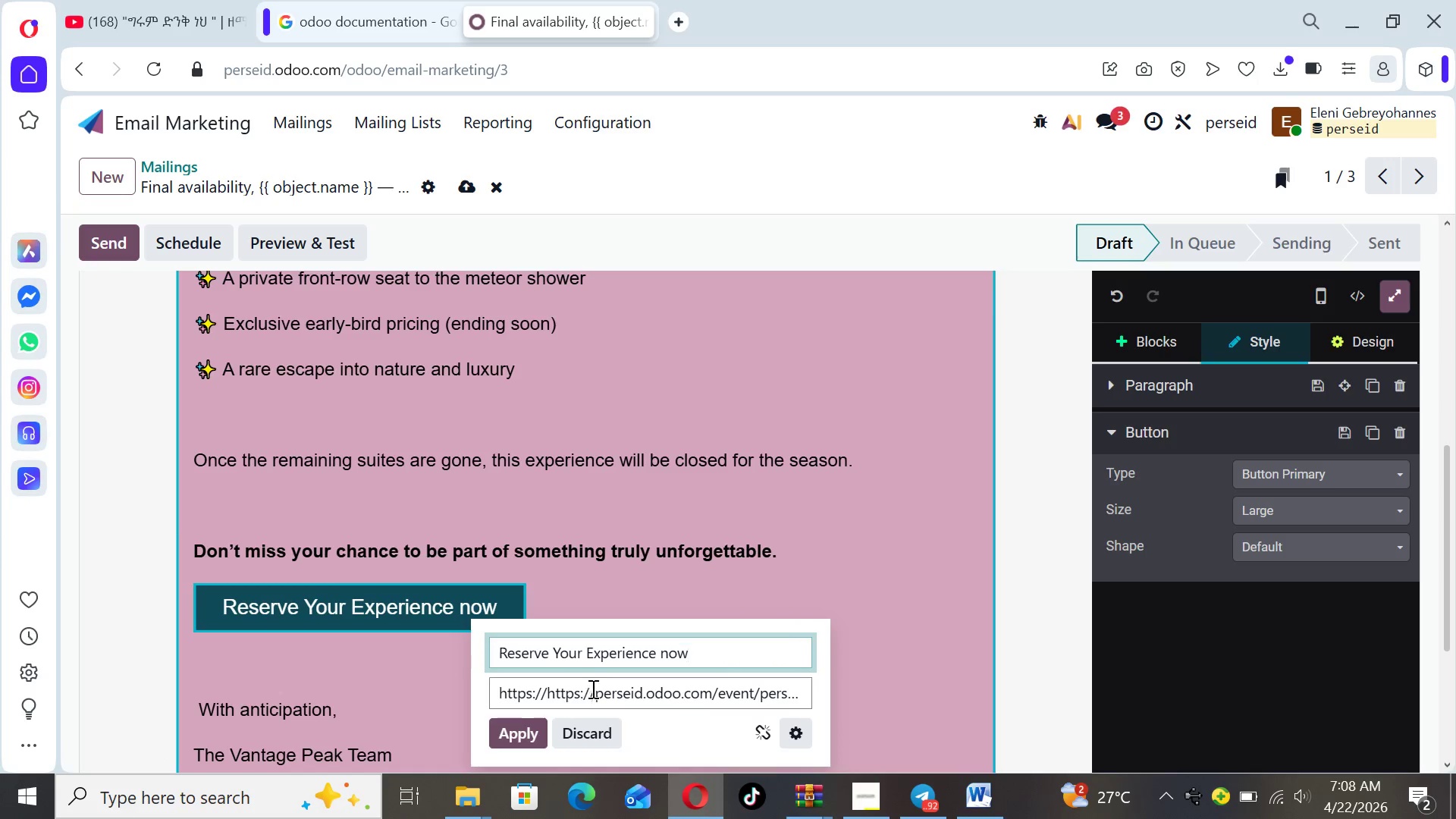 
left_click([596, 691])
 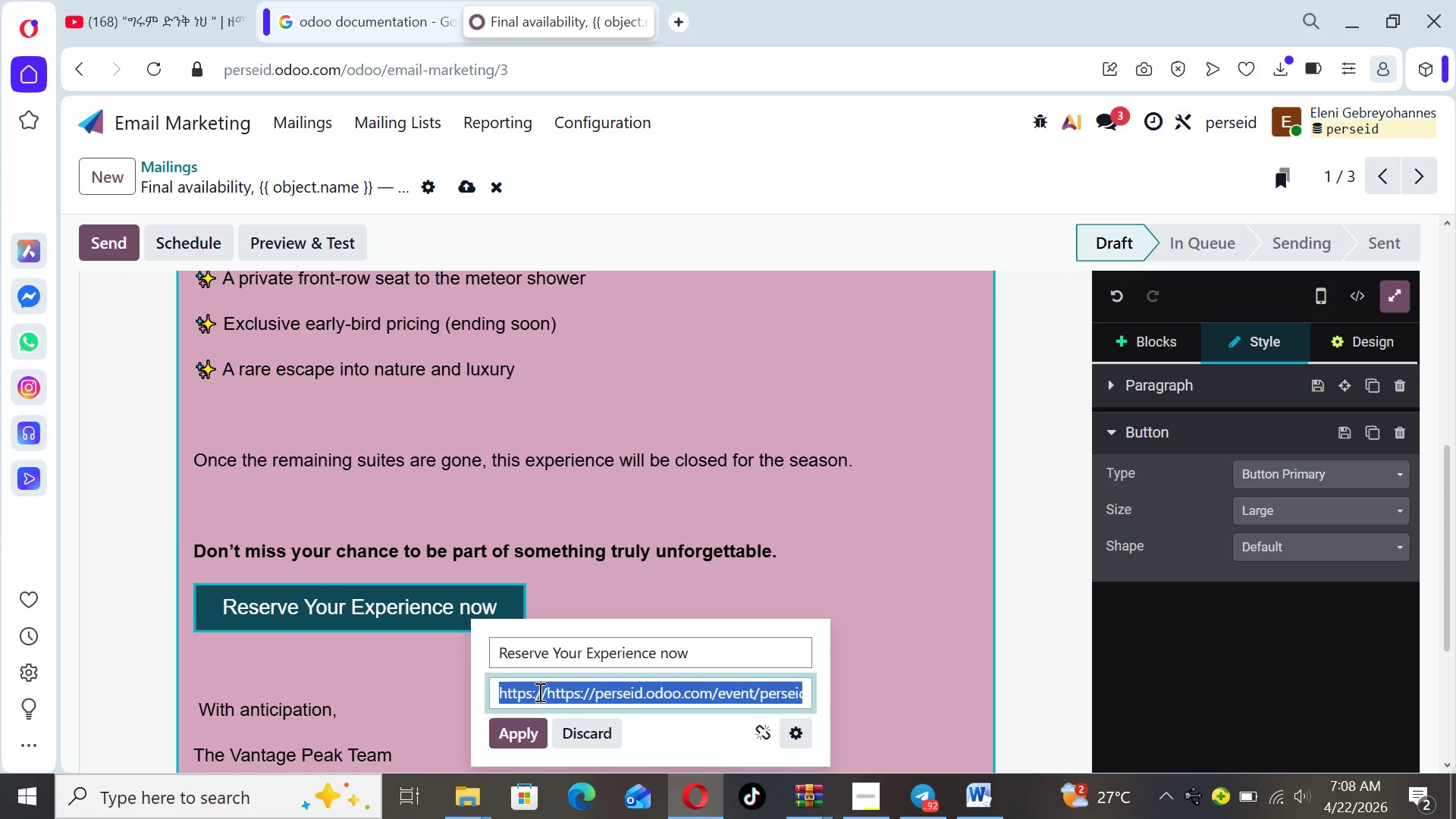 
left_click([544, 692])
 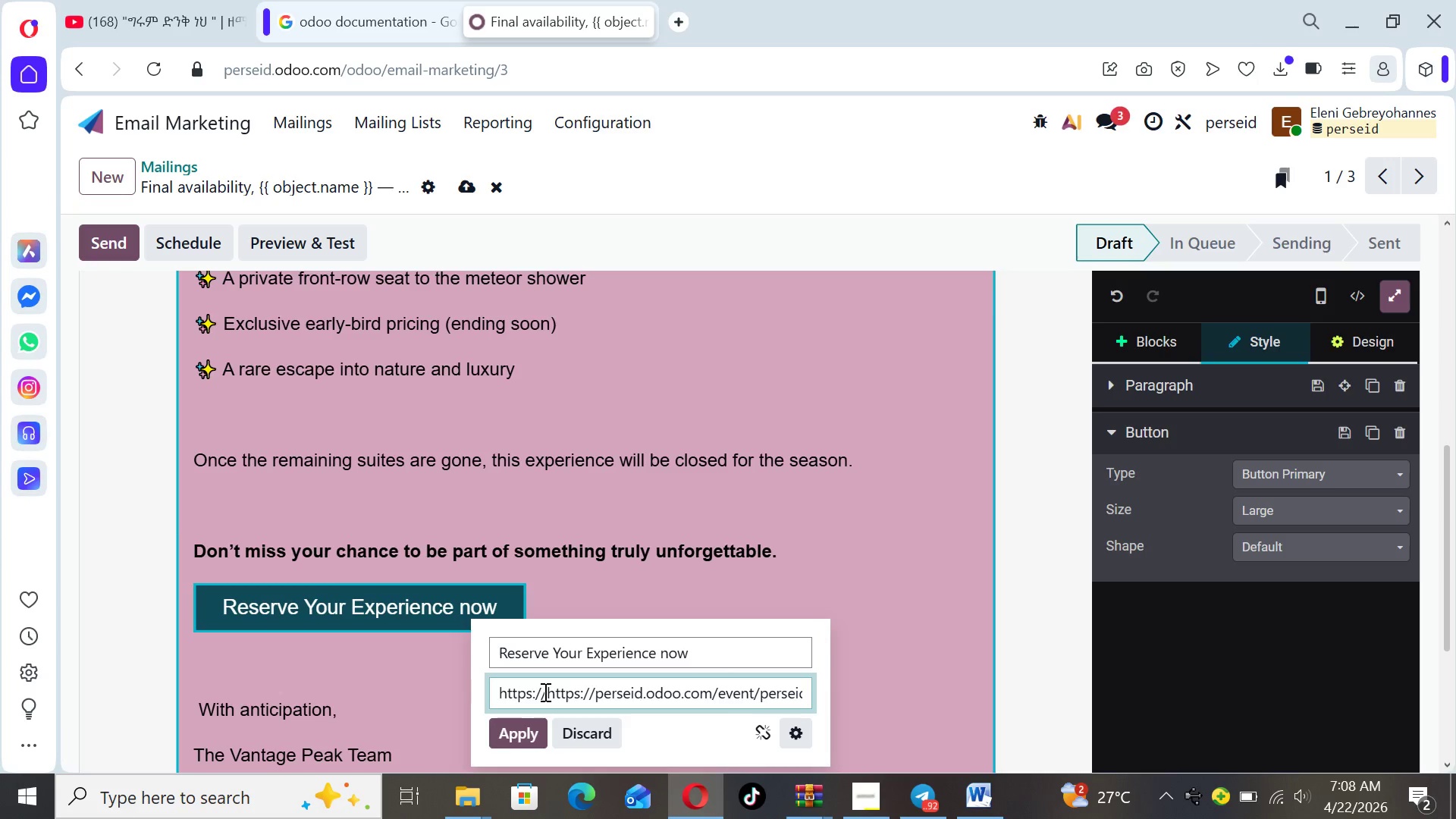 
key(Backspace)
 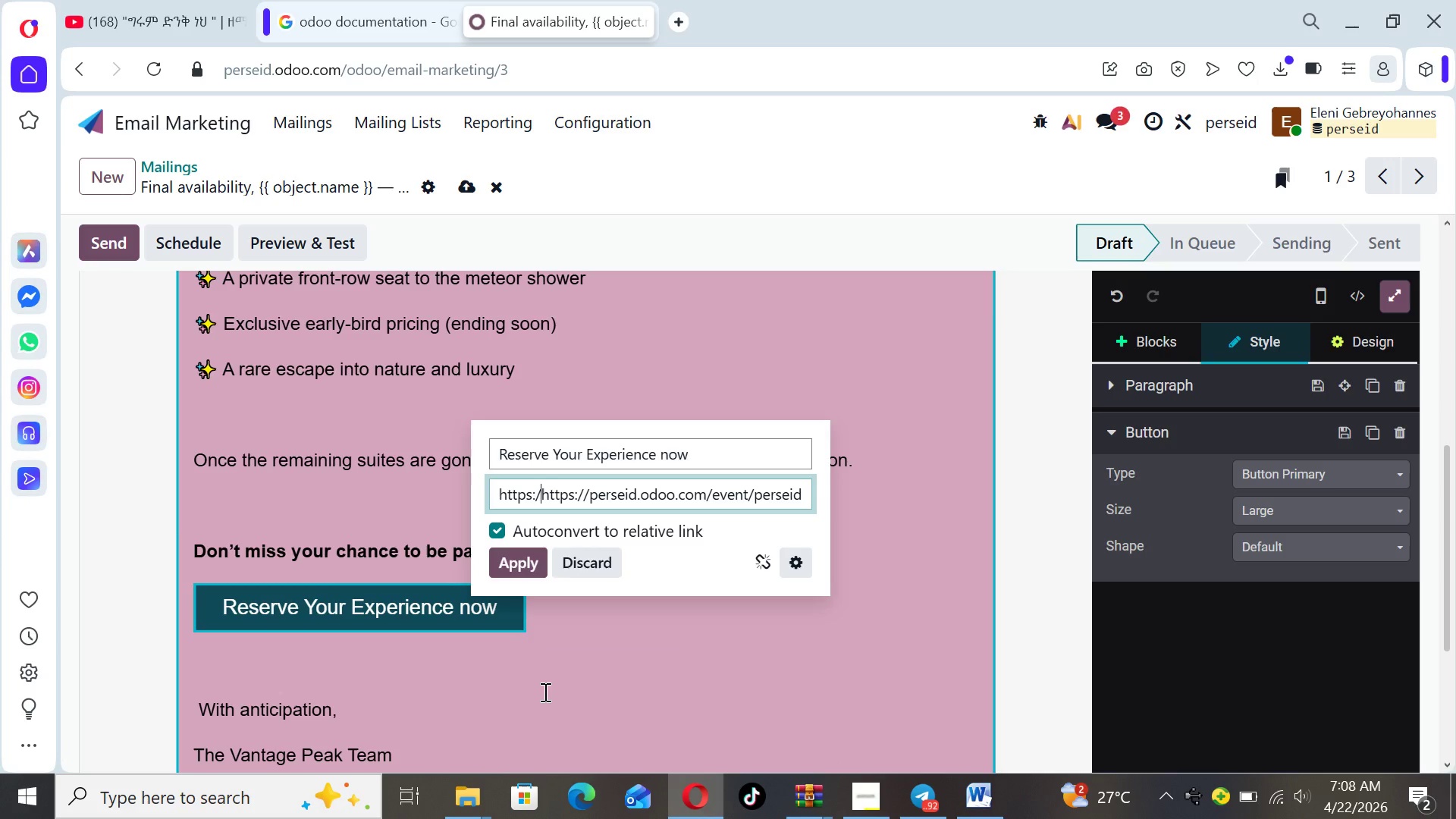 
key(Backspace)
 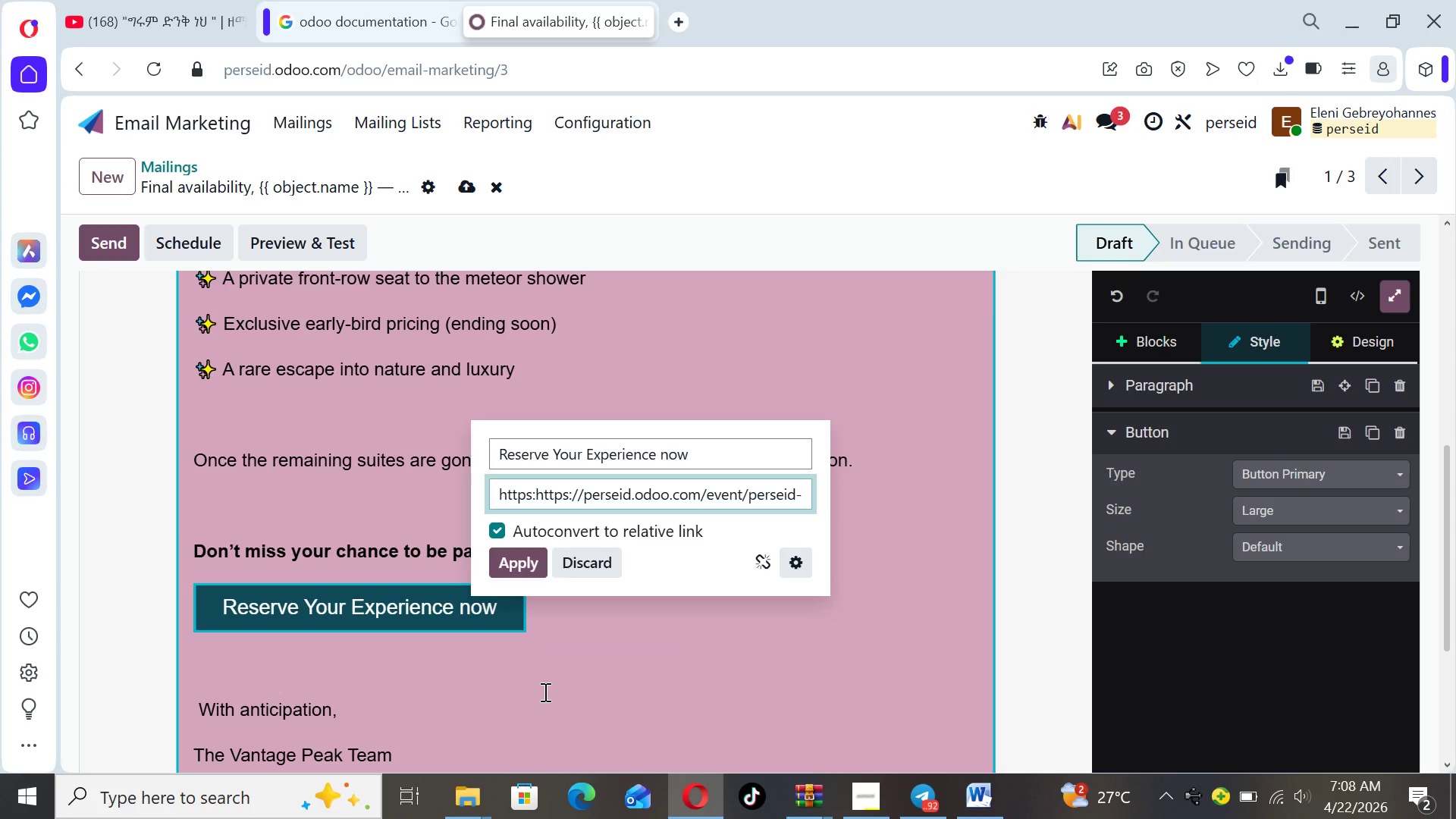 
key(Backspace)
 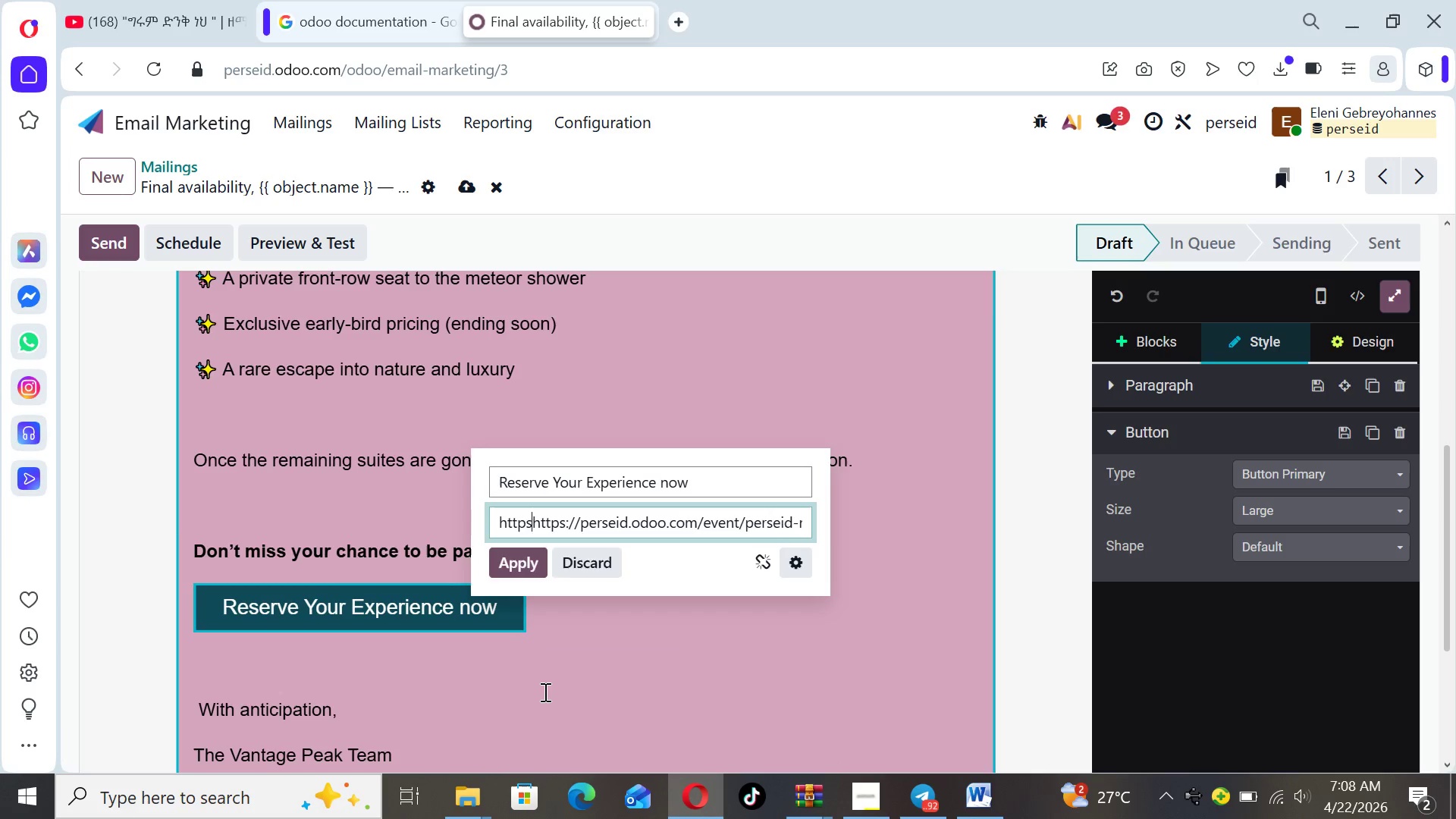 
key(Backspace)
 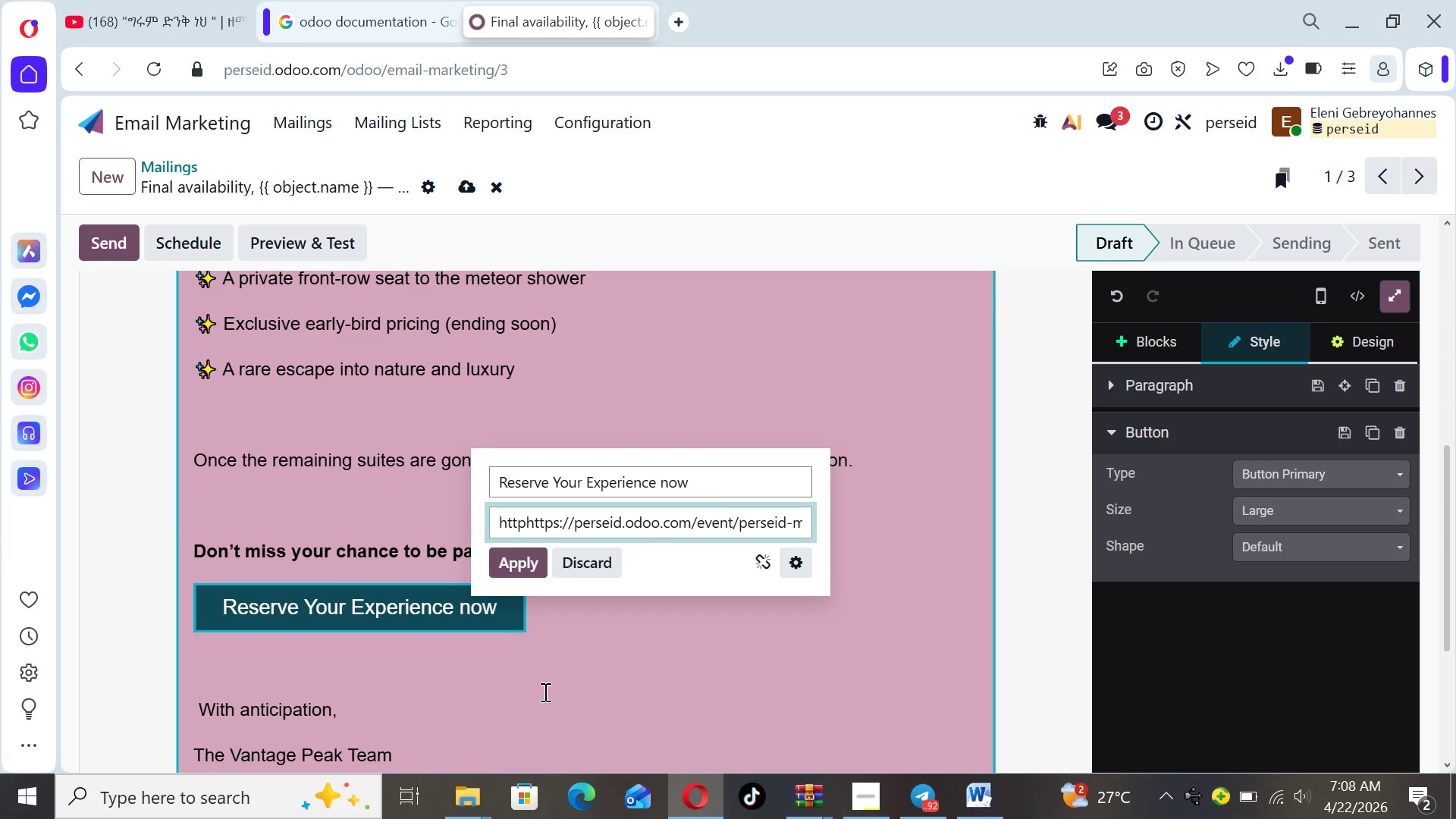 
key(Backspace)
 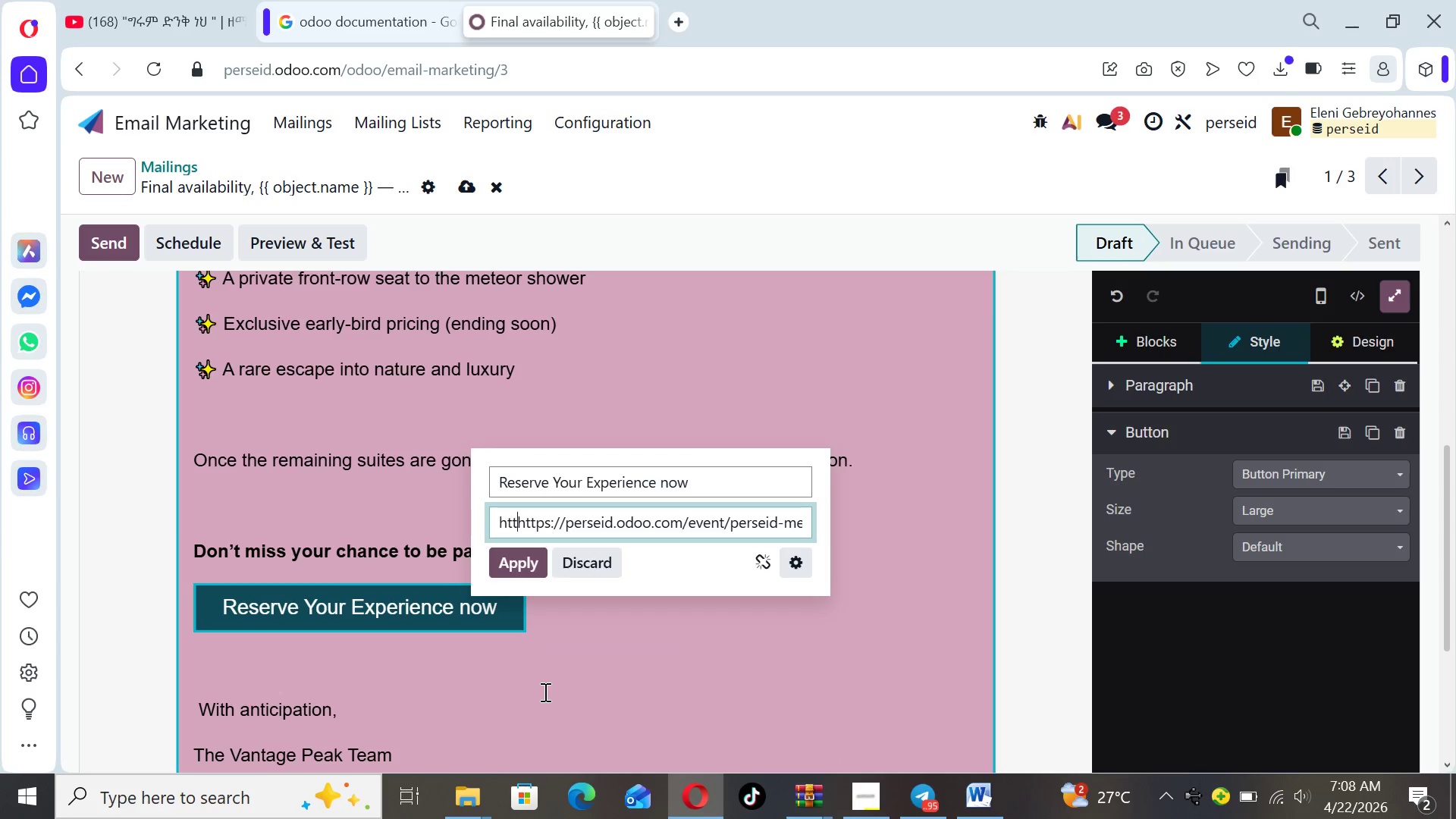 
key(Backspace)
 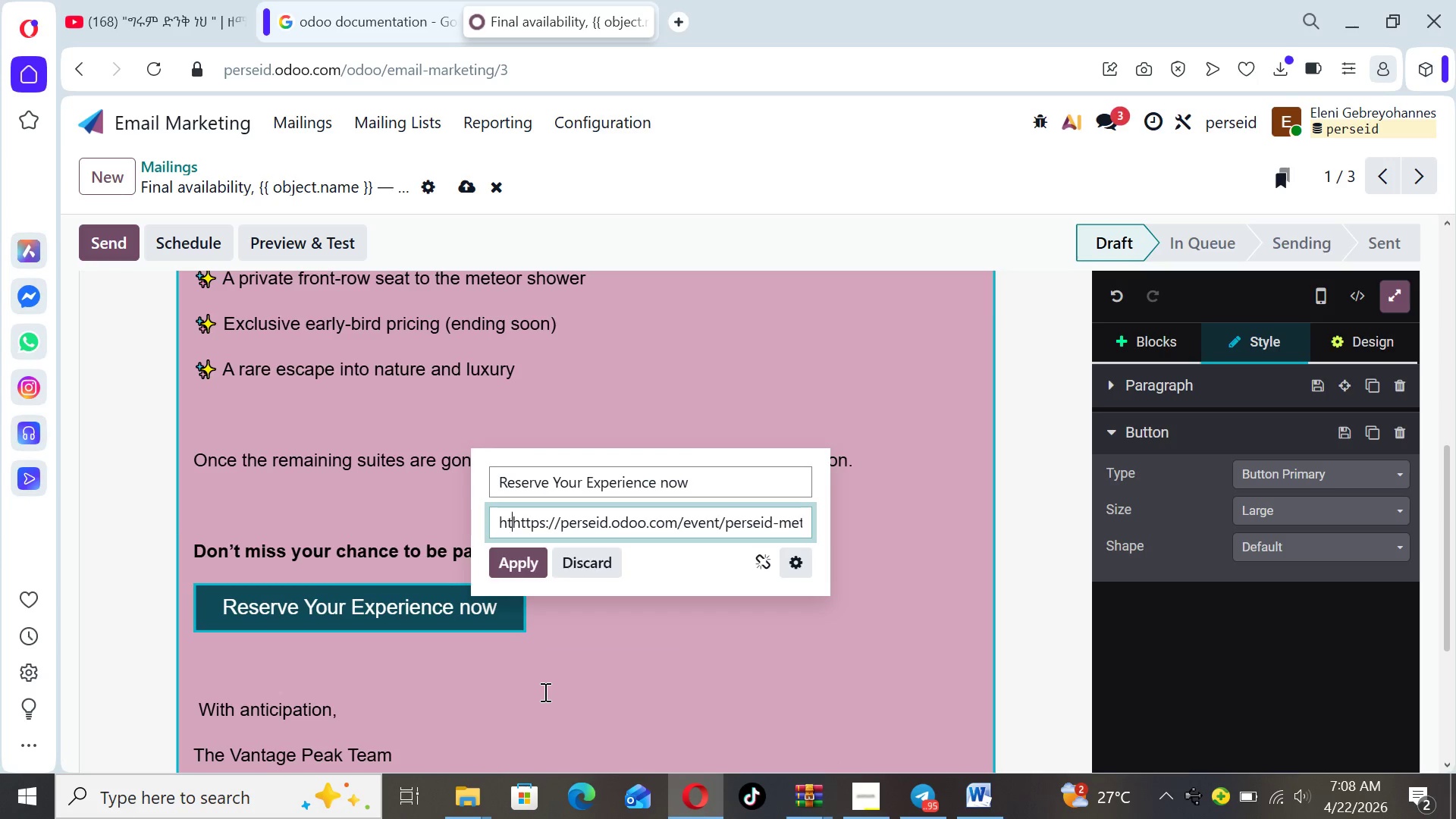 
key(Backspace)
 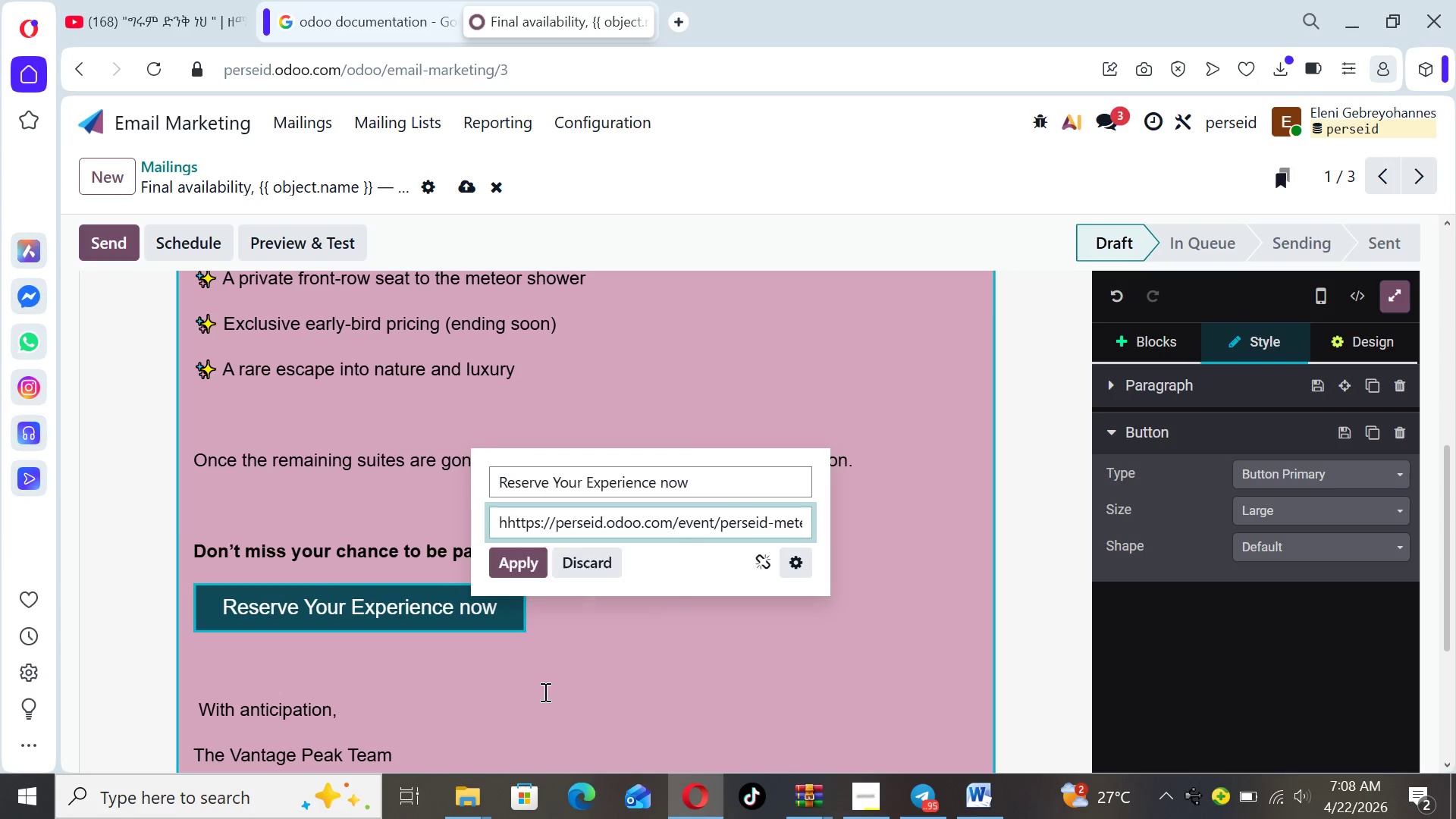 
key(Backspace)
 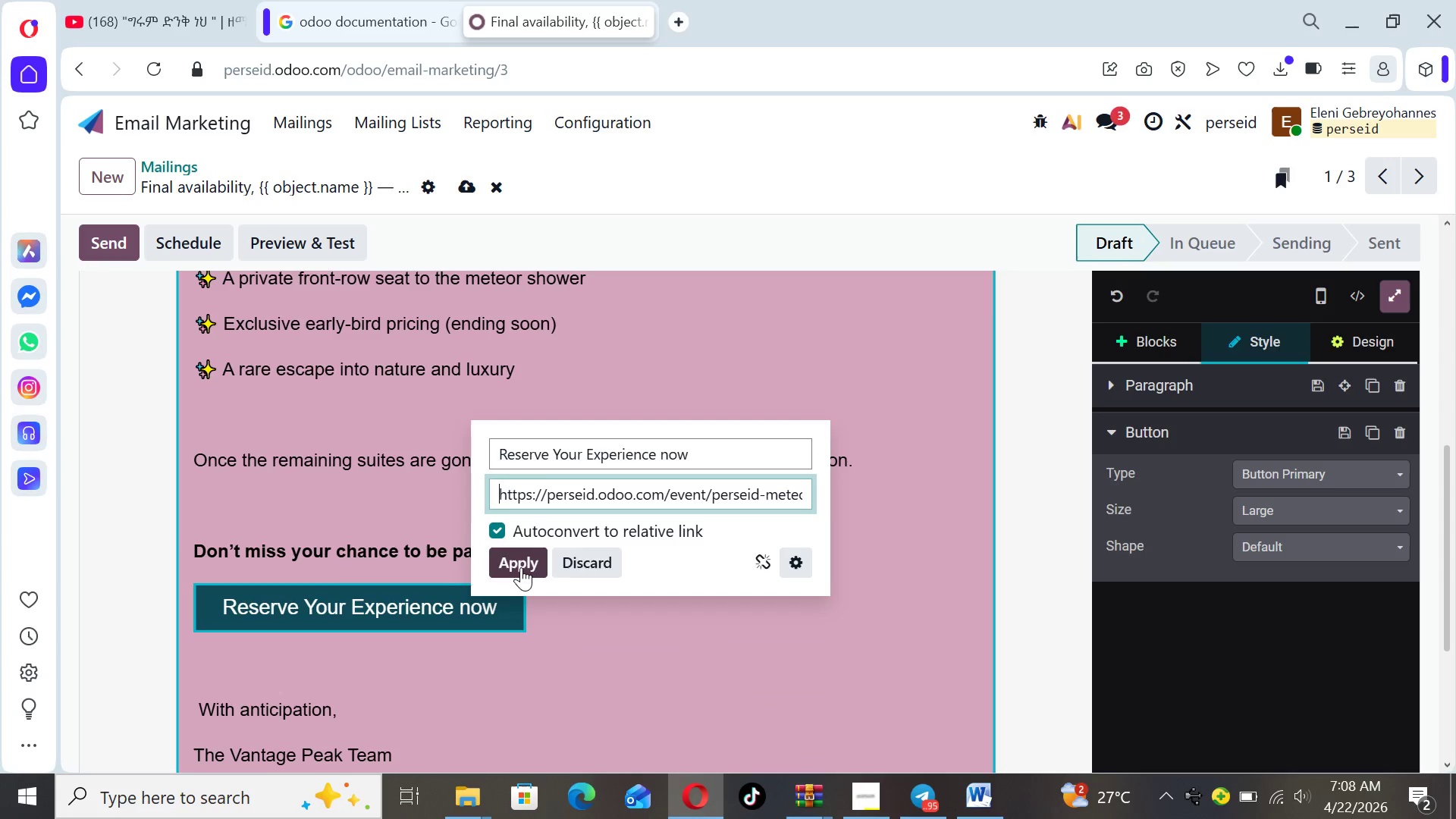 
wait(6.14)
 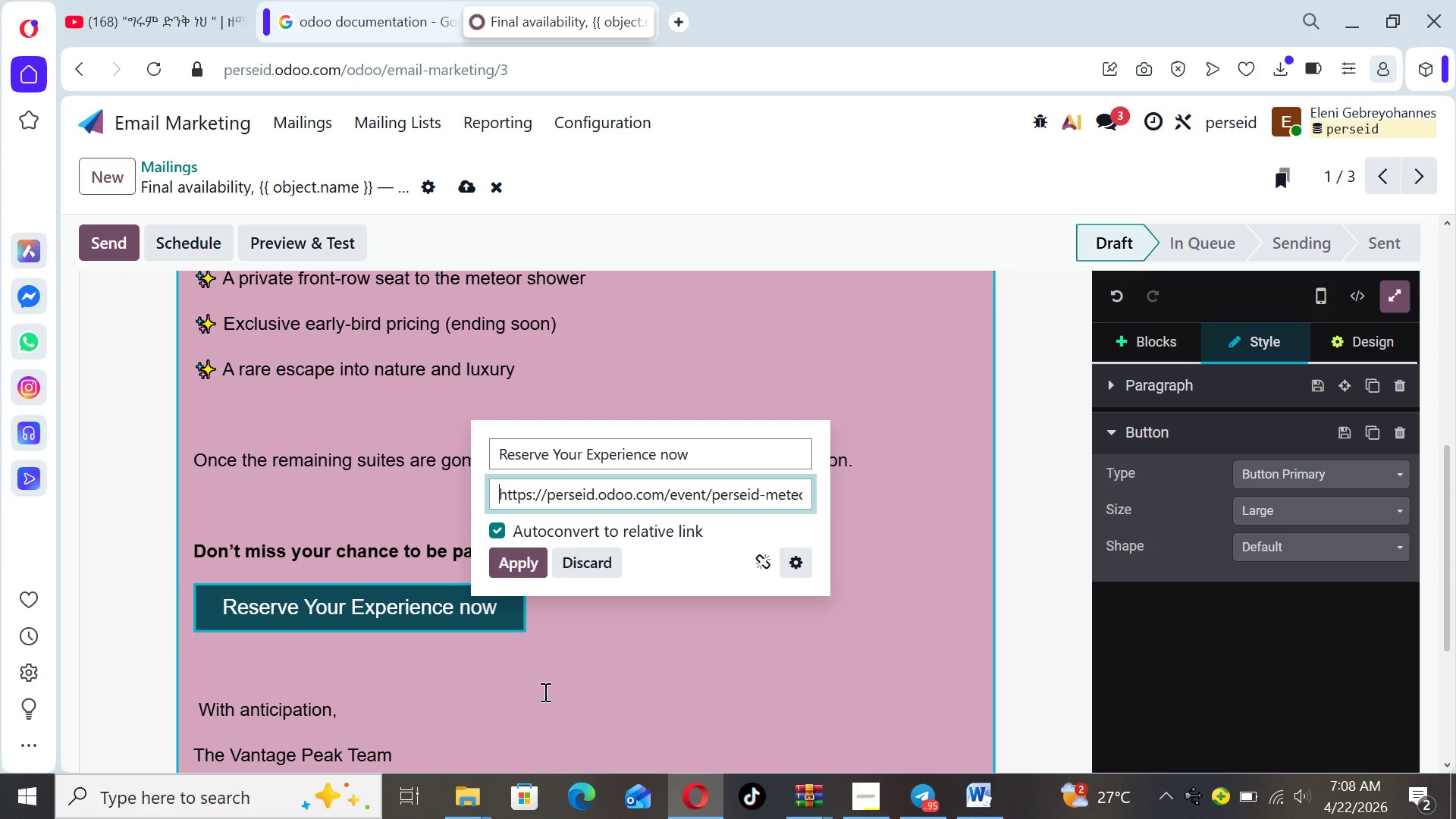 
left_click([521, 564])
 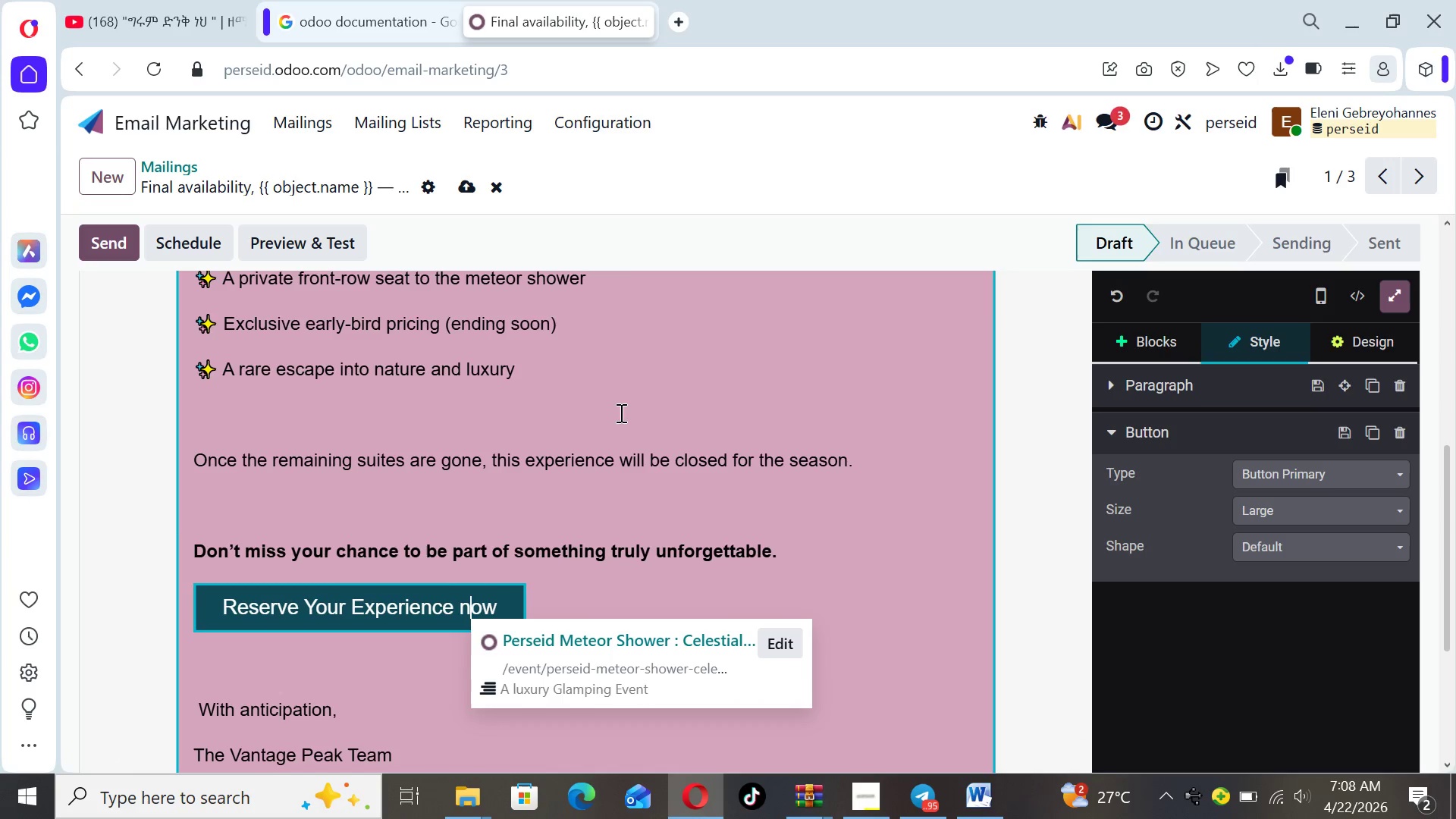 
wait(13.08)
 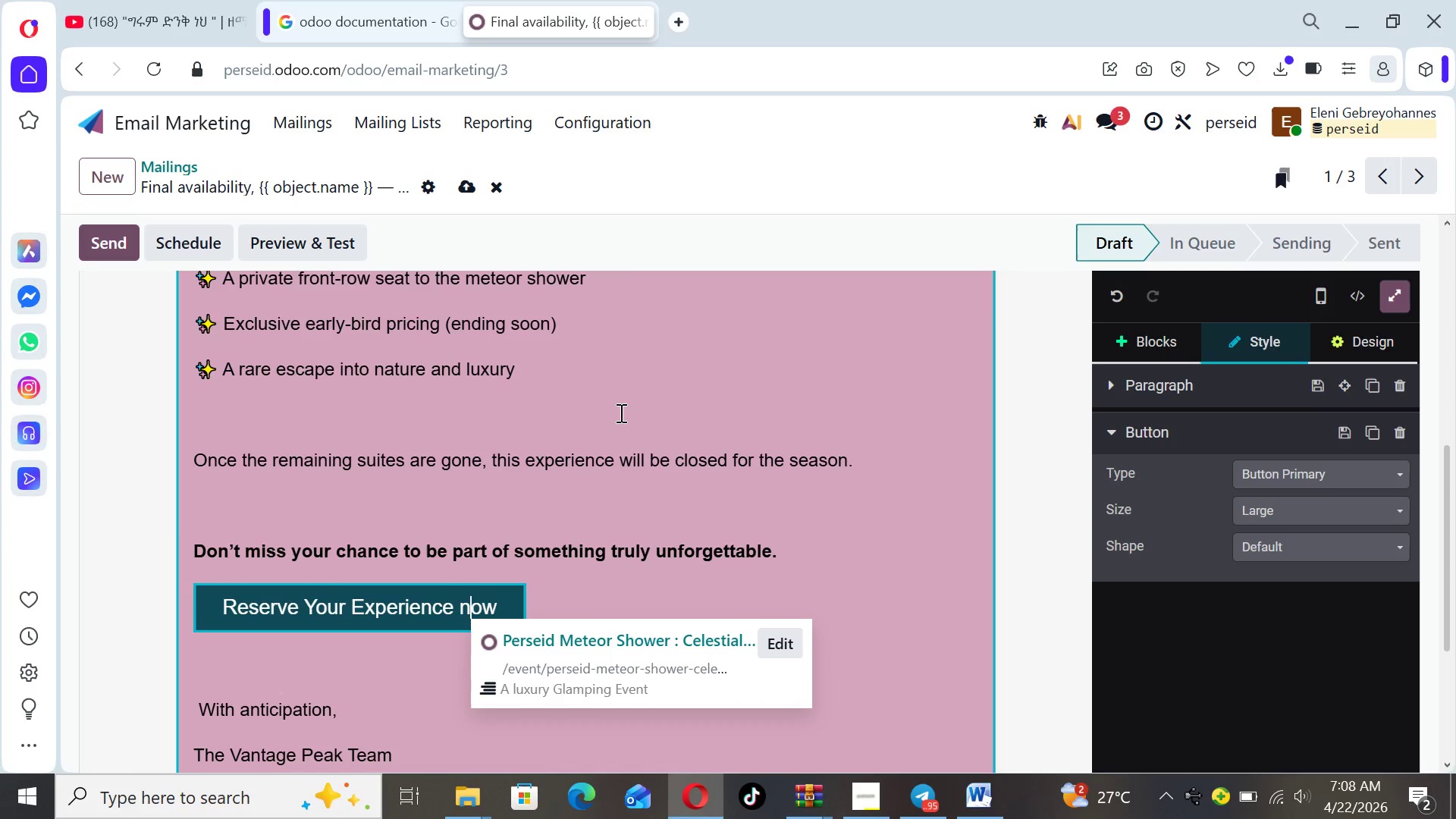 
left_click([467, 185])
 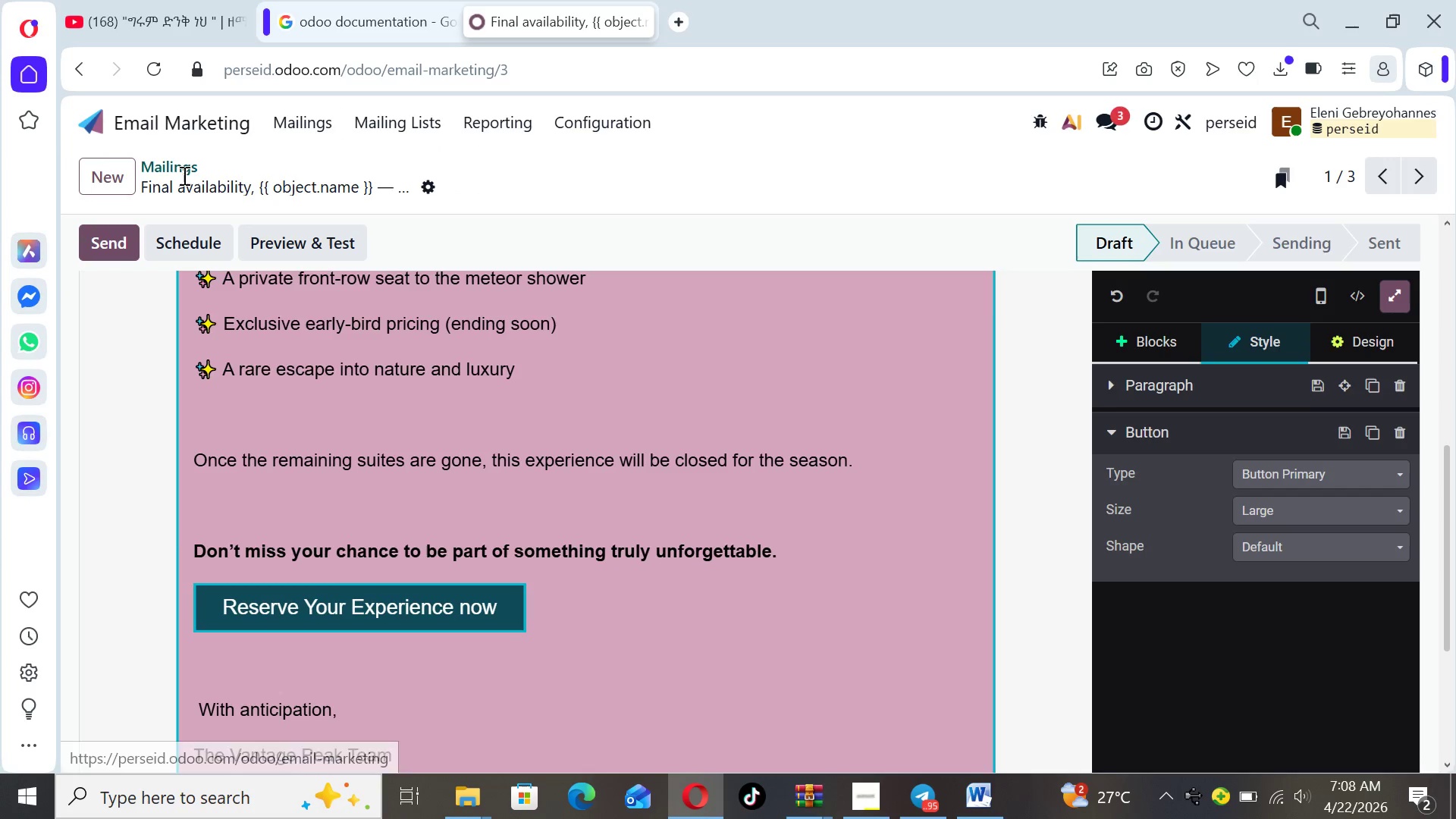 
wait(6.34)
 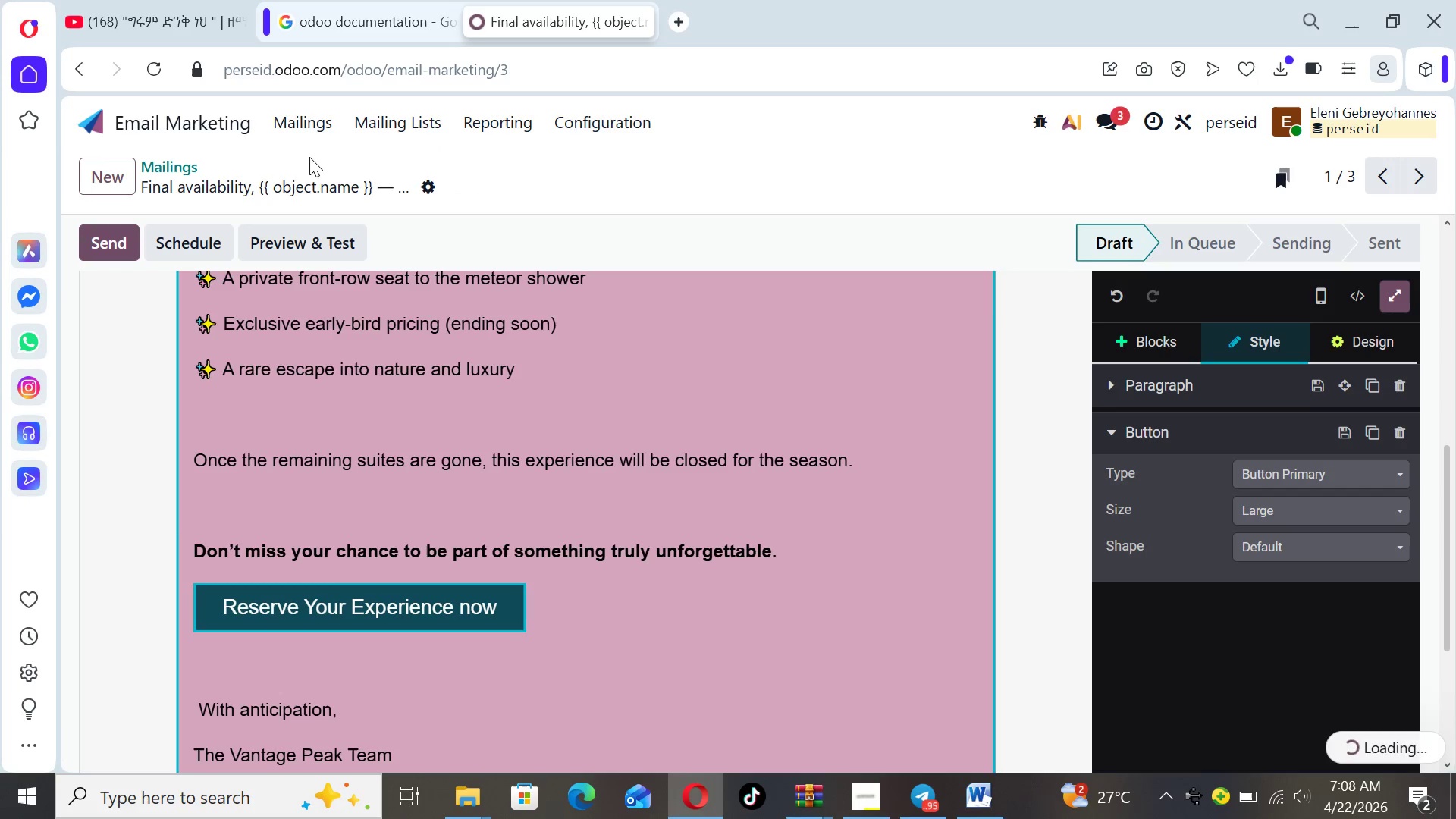 
left_click([290, 124])
 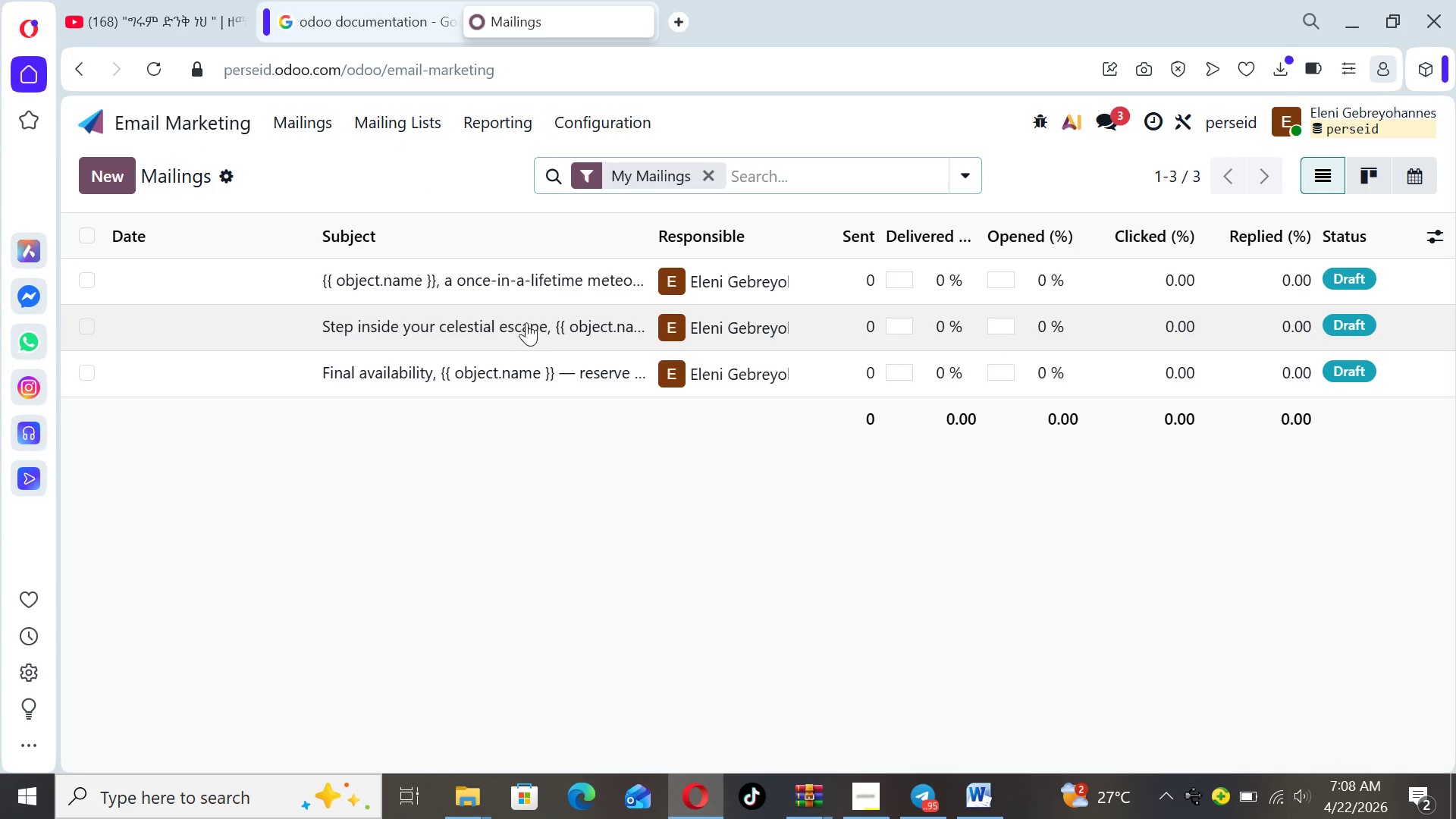 
left_click([526, 318])
 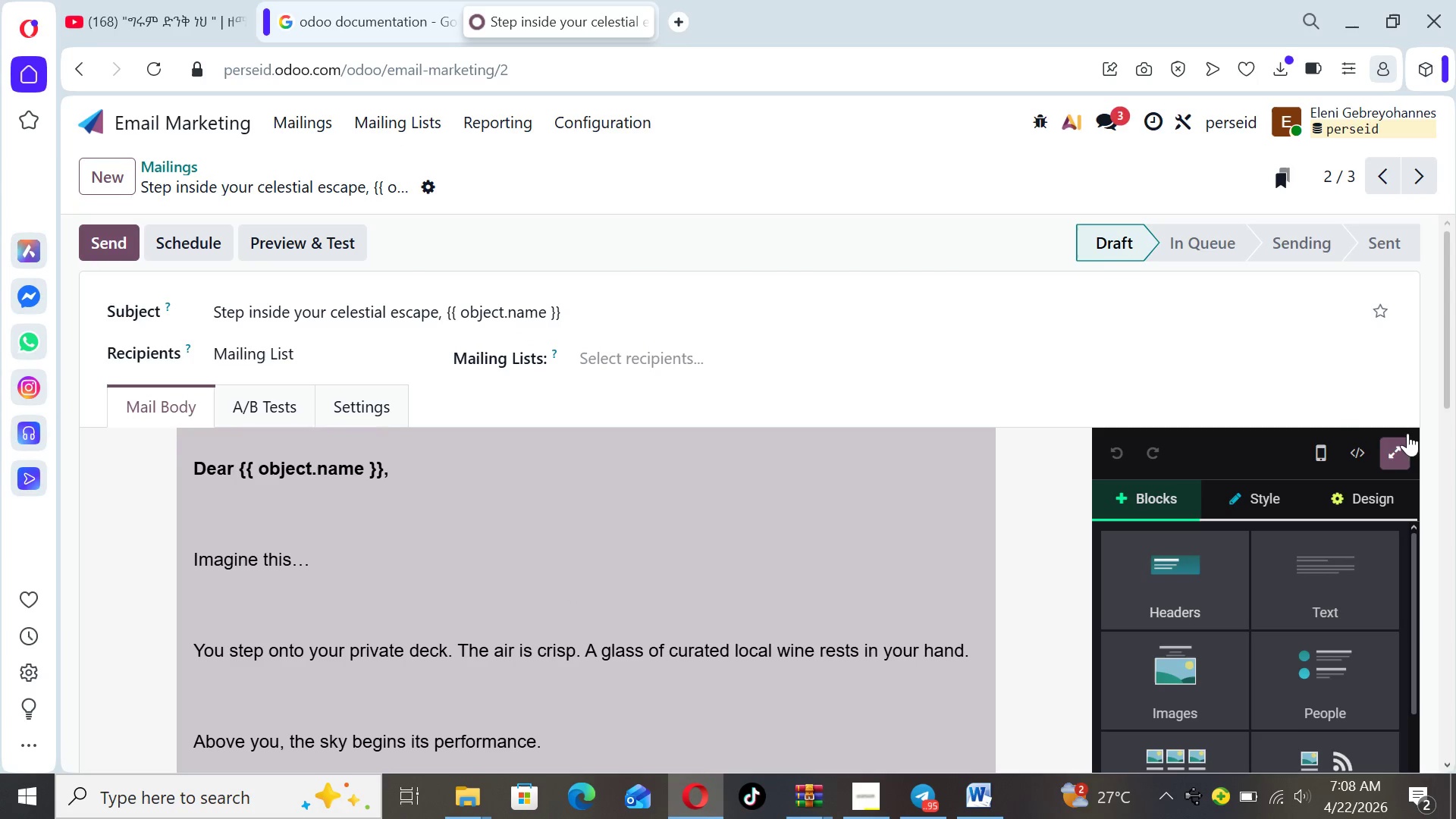 
left_click_drag(start_coordinate=[1451, 384], to_coordinate=[1455, 699])
 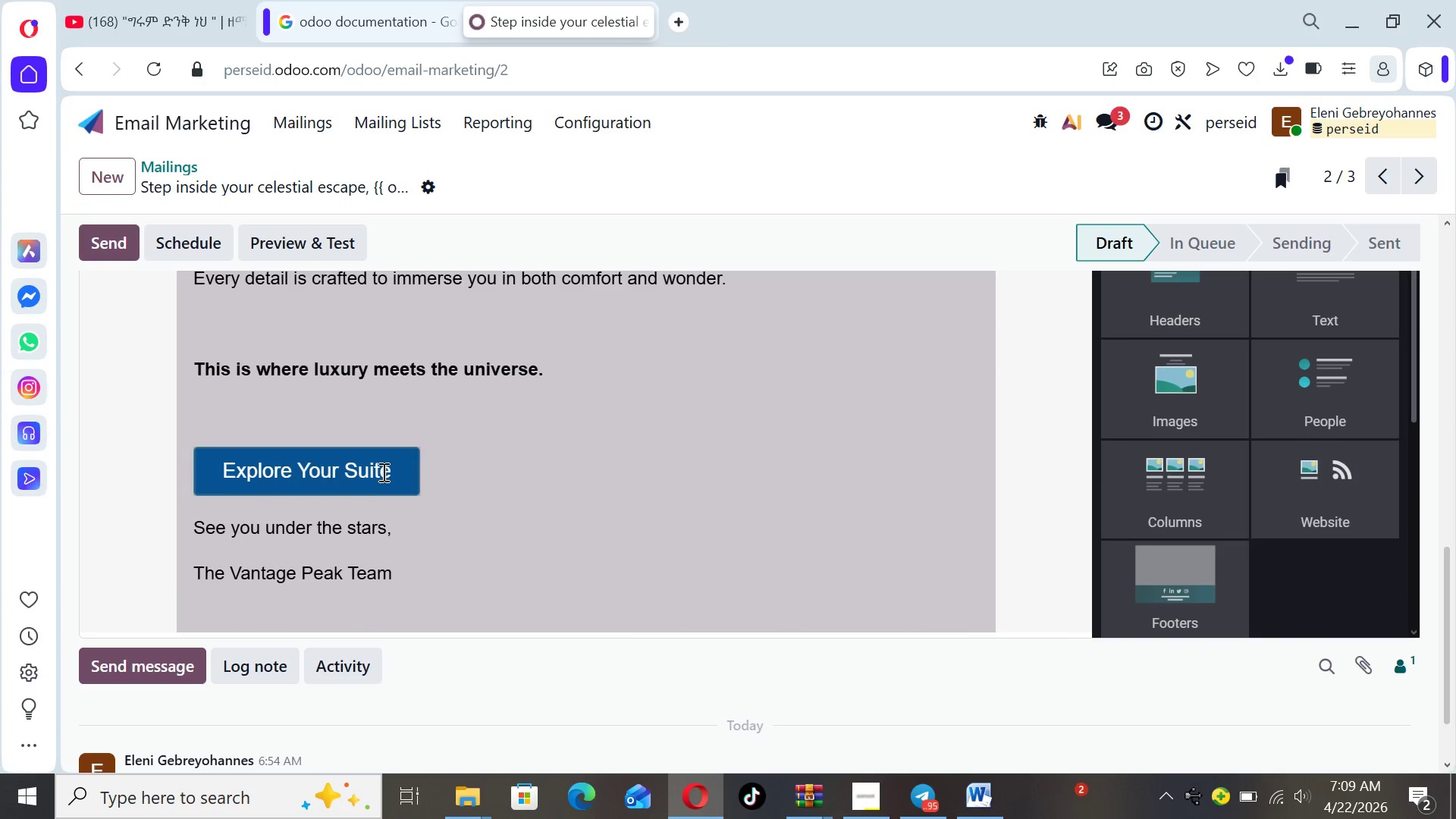 
left_click([382, 471])
 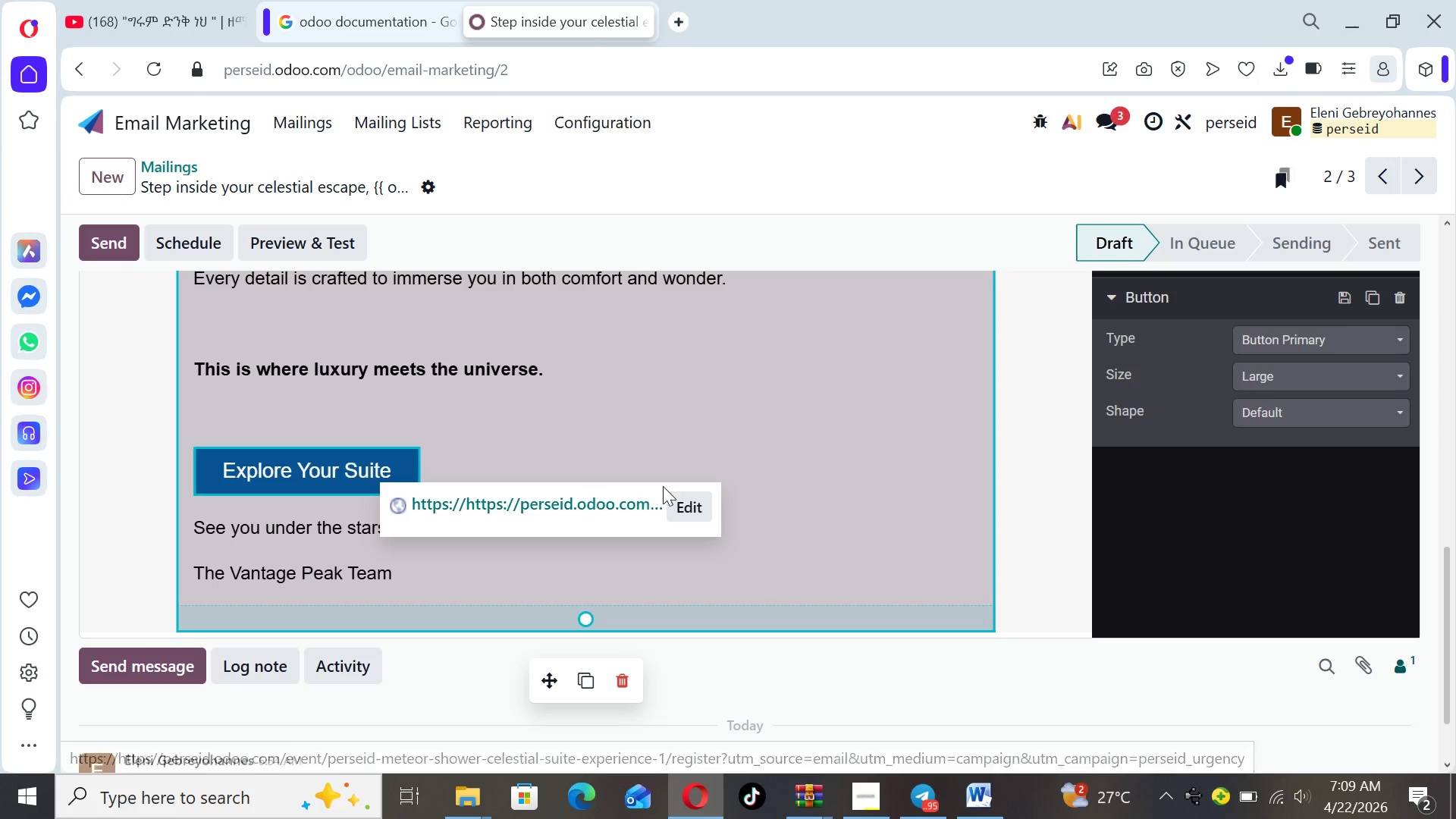 
left_click([680, 502])
 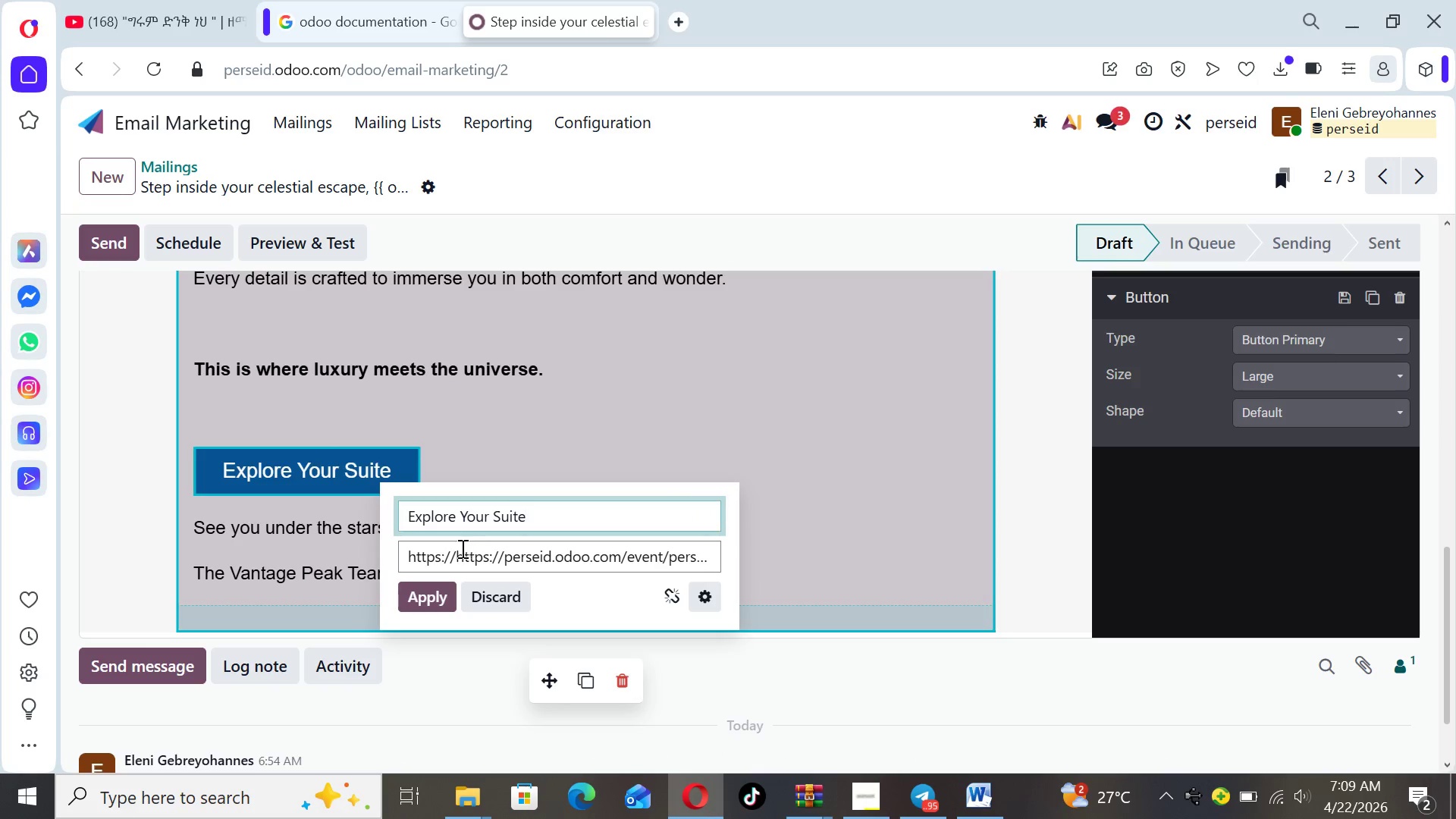 
left_click([456, 550])
 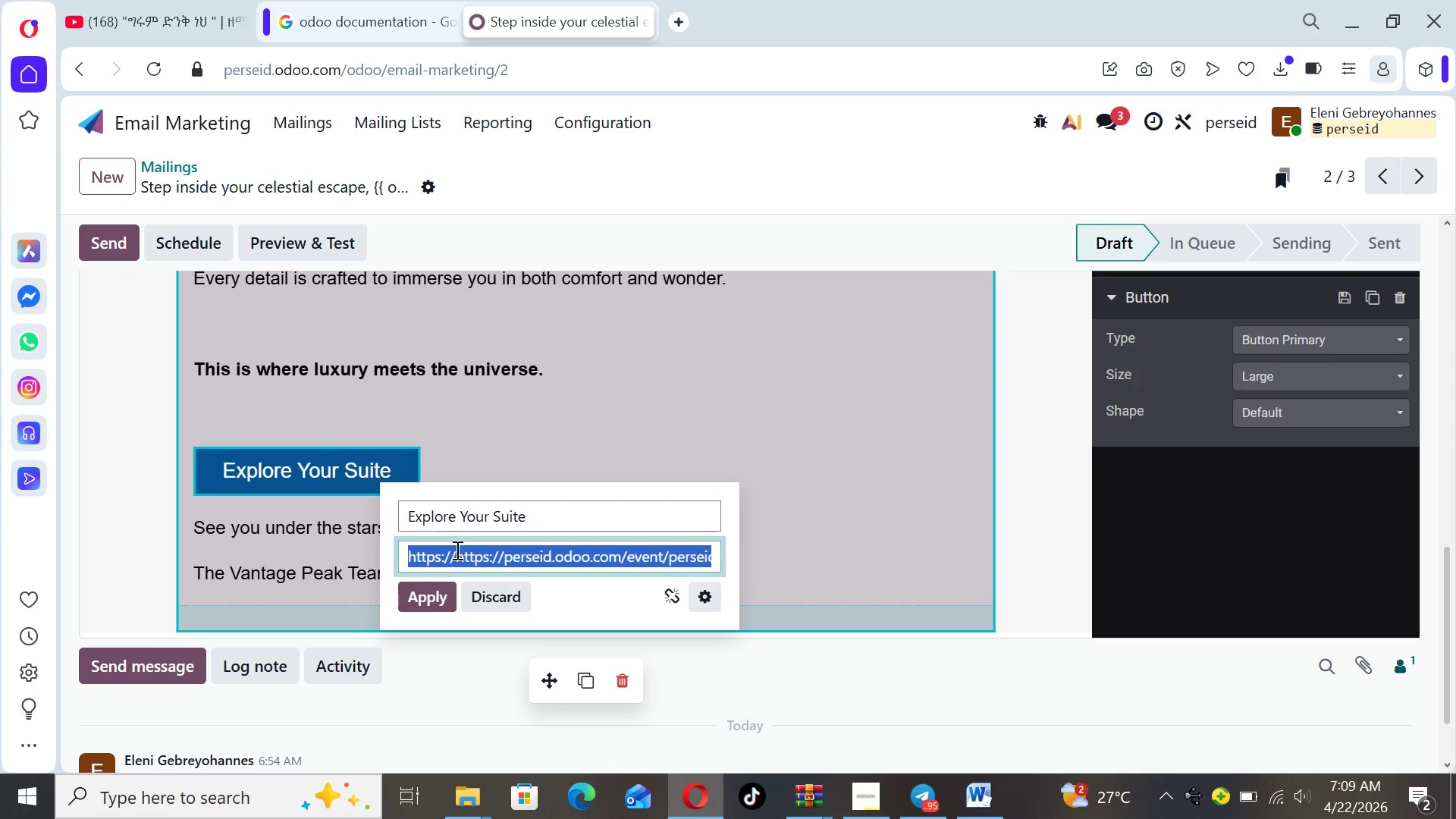 
left_click([456, 550])
 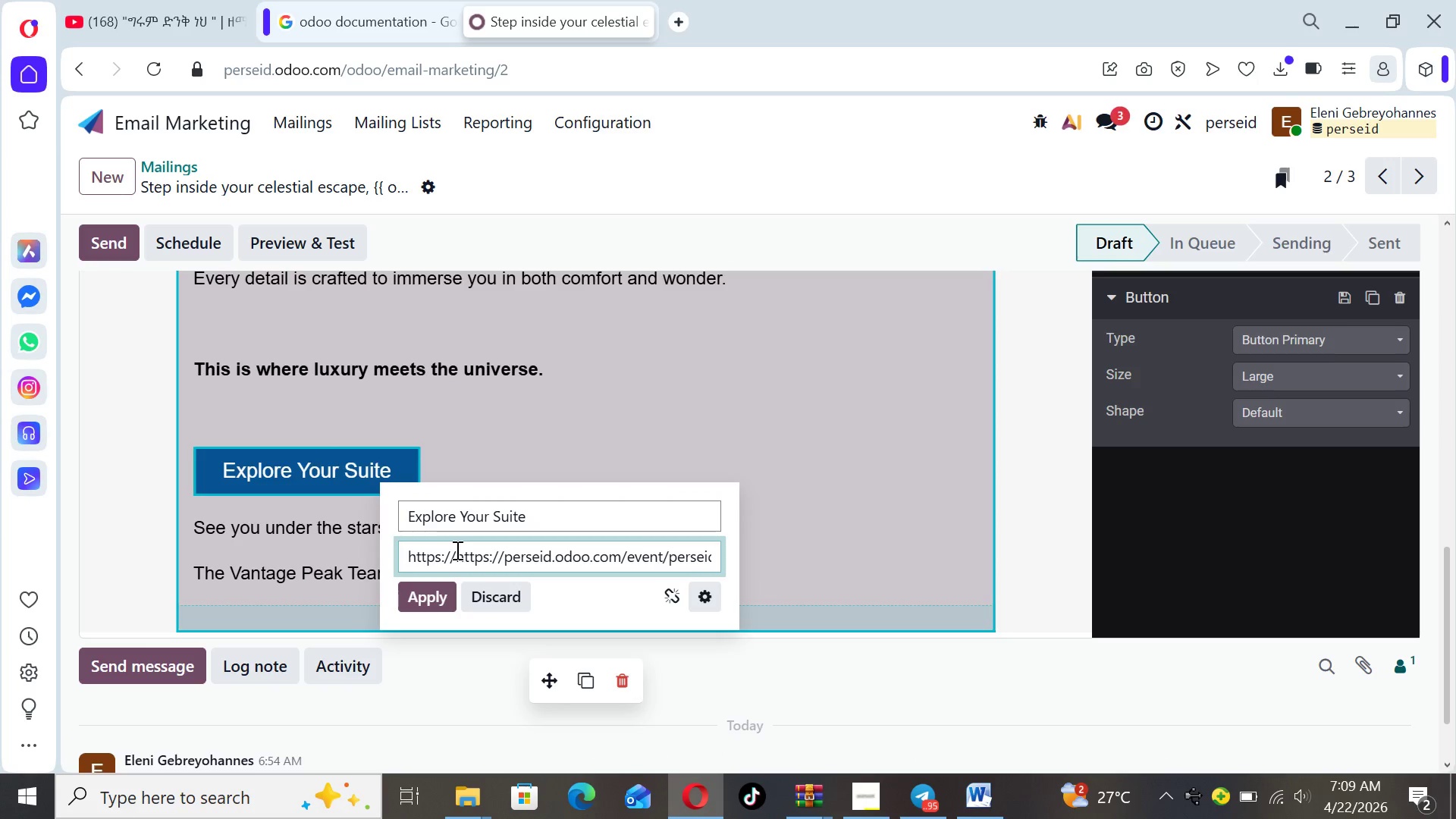 
hold_key(key=Backspace, duration=0.66)
 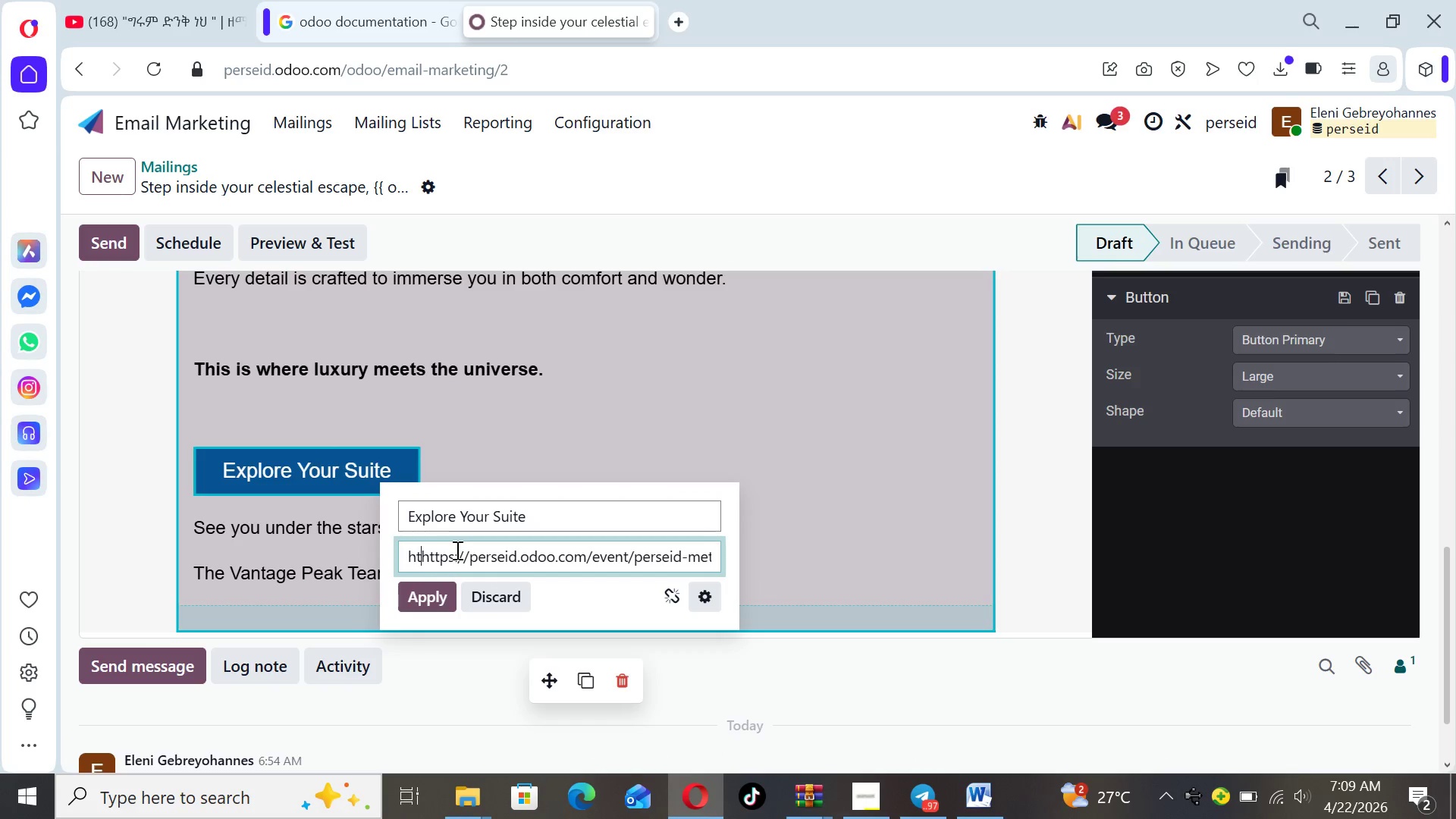 
hold_key(key=Backspace, duration=0.44)
 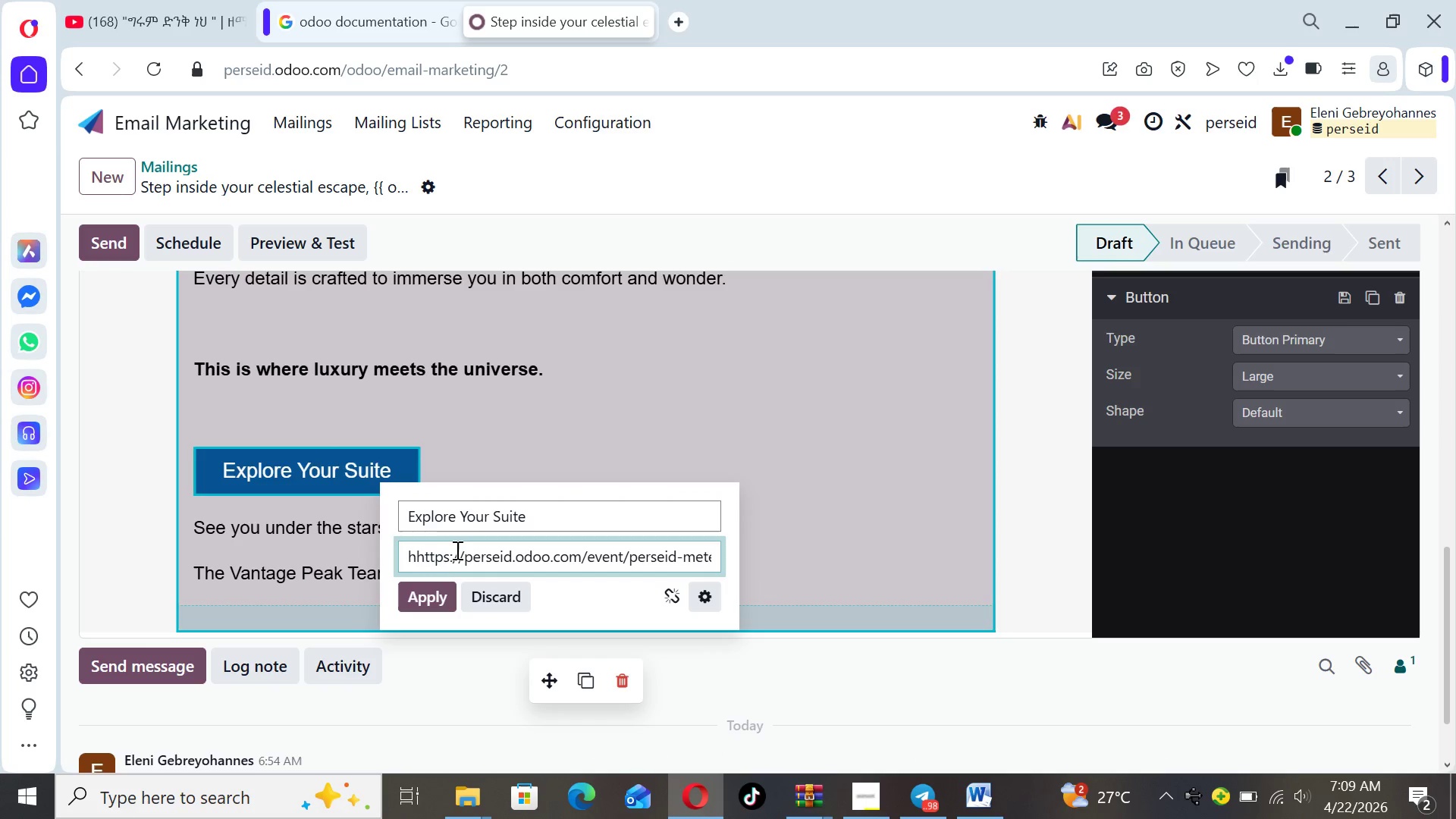 
key(Backspace)
 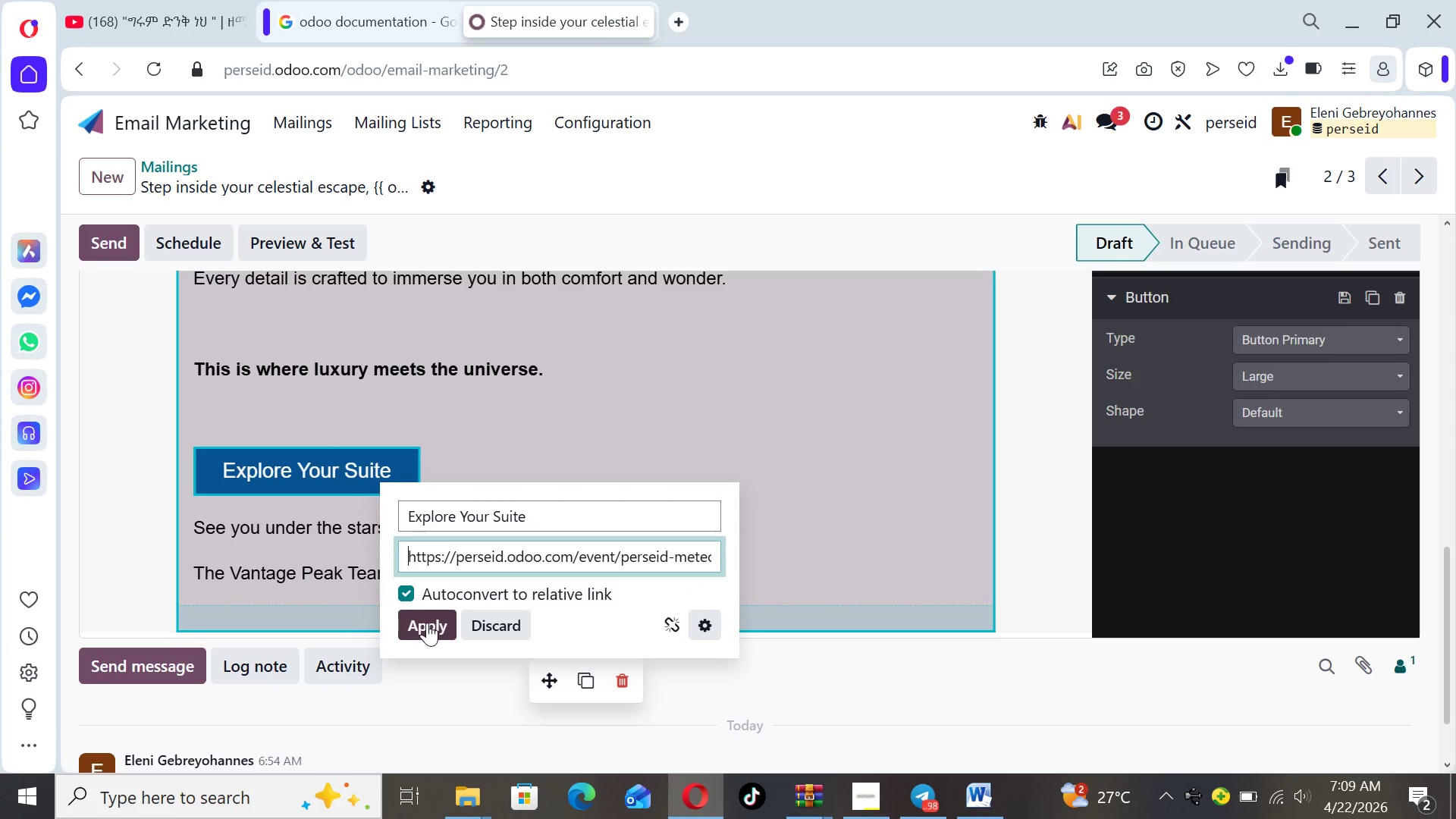 
left_click([427, 623])
 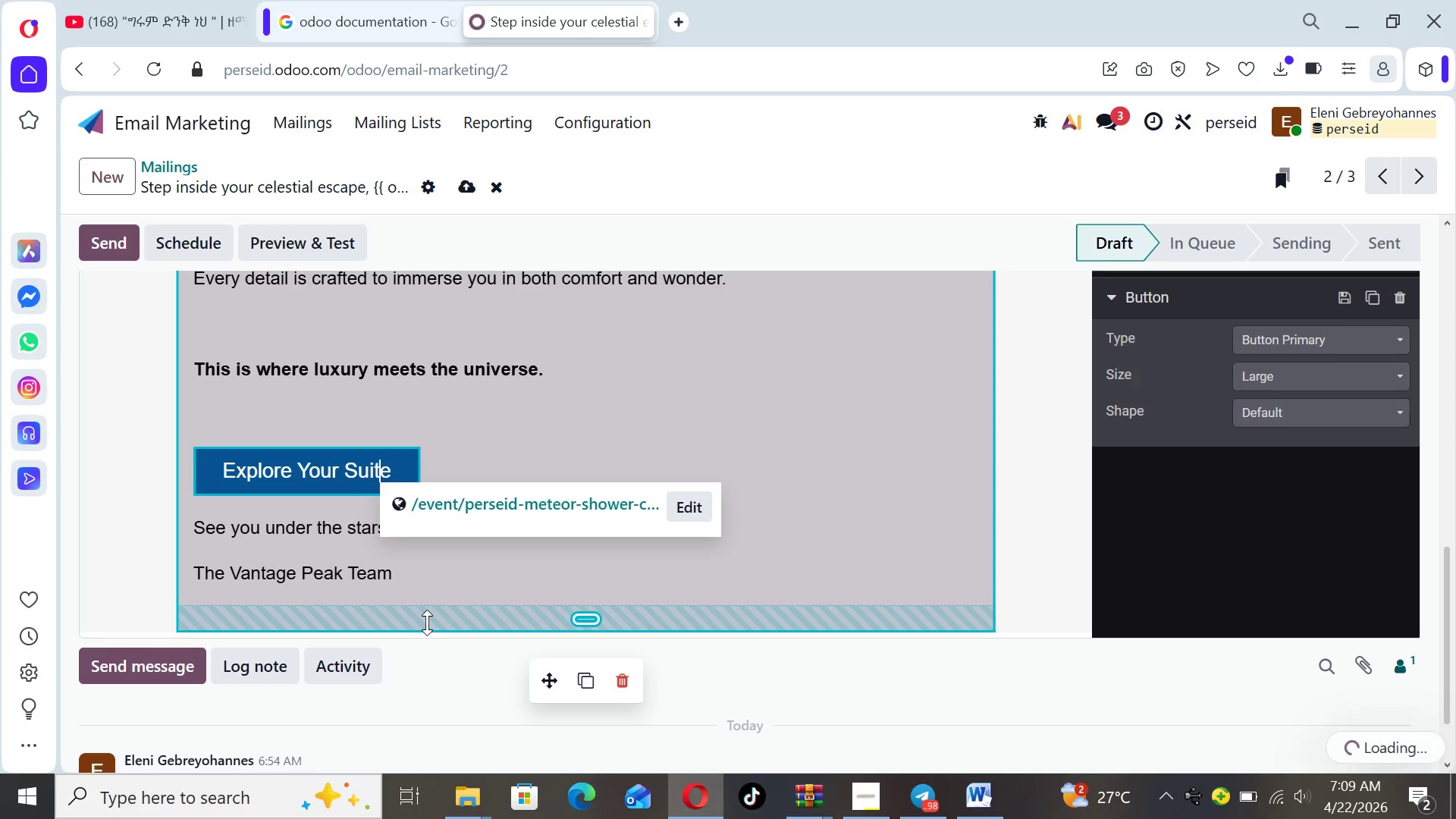 
mouse_move([545, 529])
 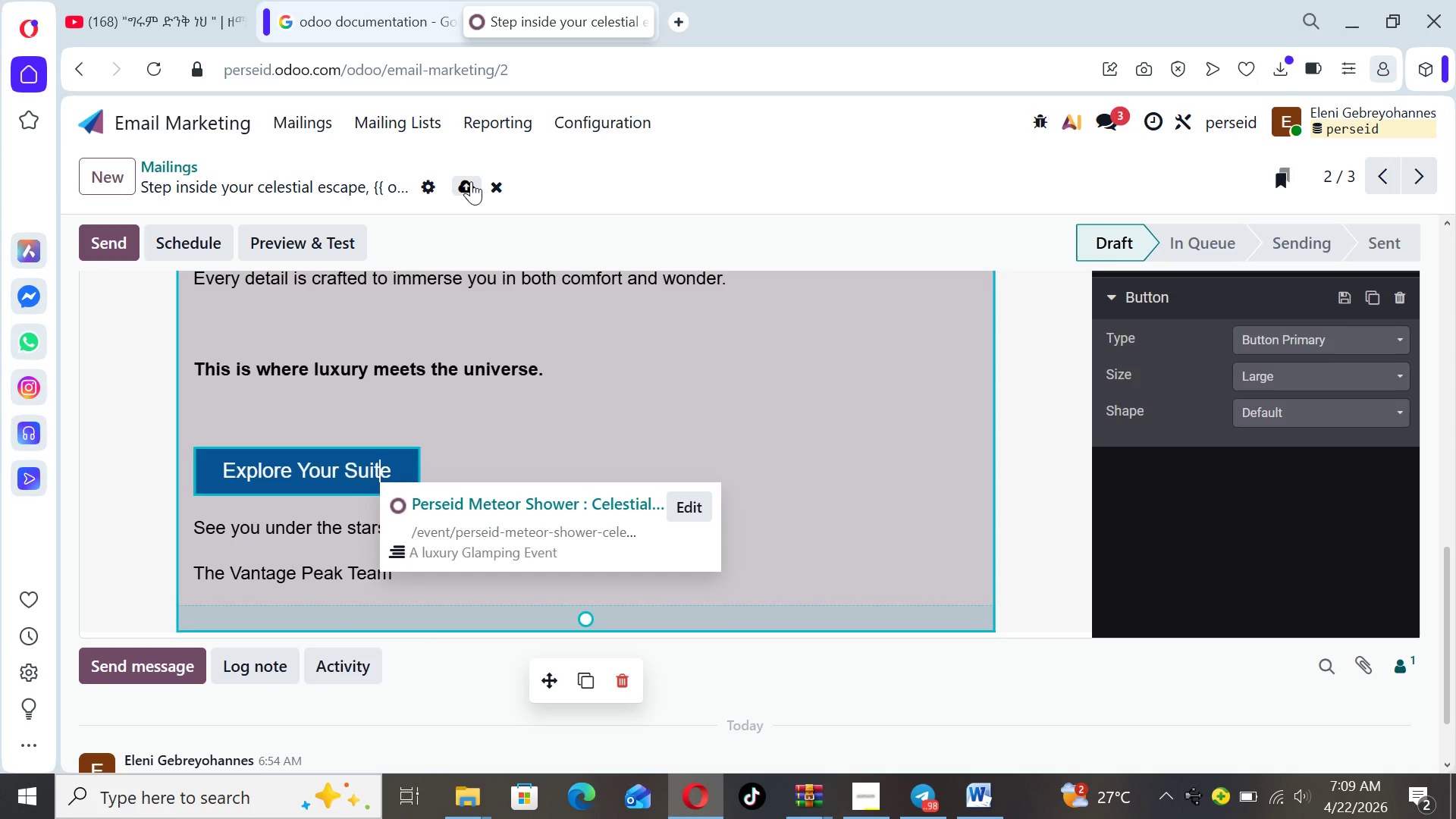 
left_click([471, 181])
 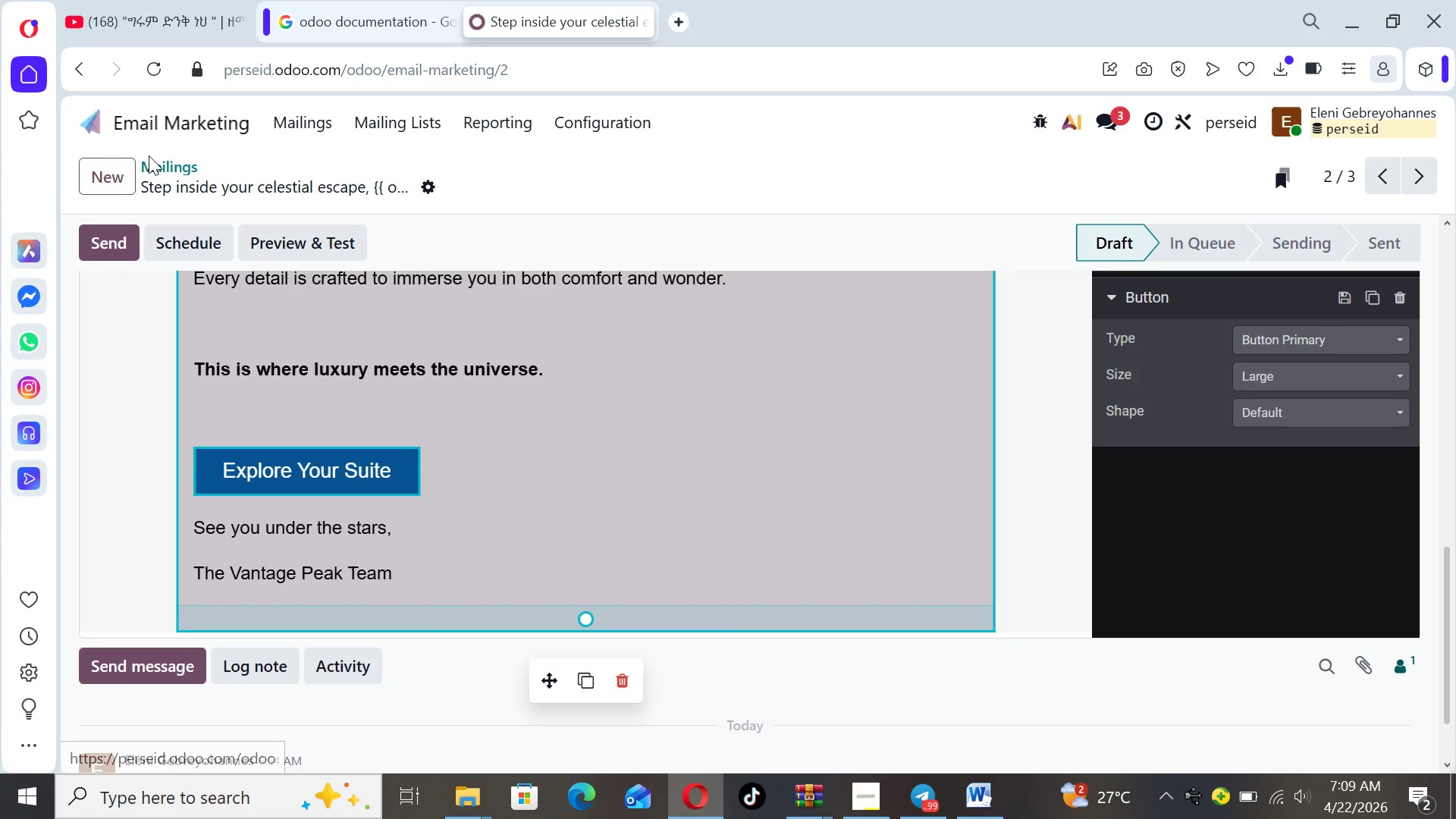 
left_click([318, 123])
 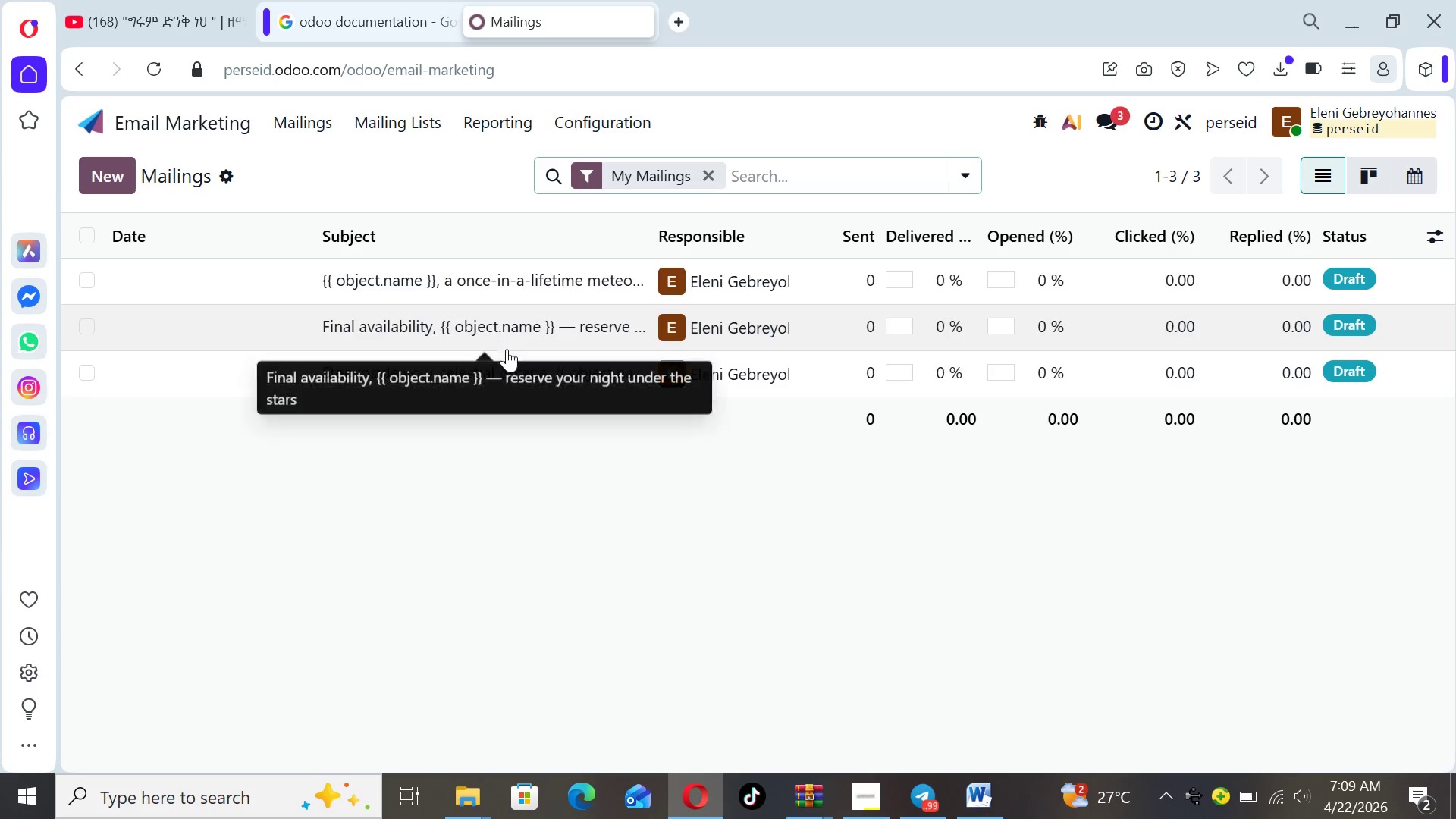 
left_click([482, 291])
 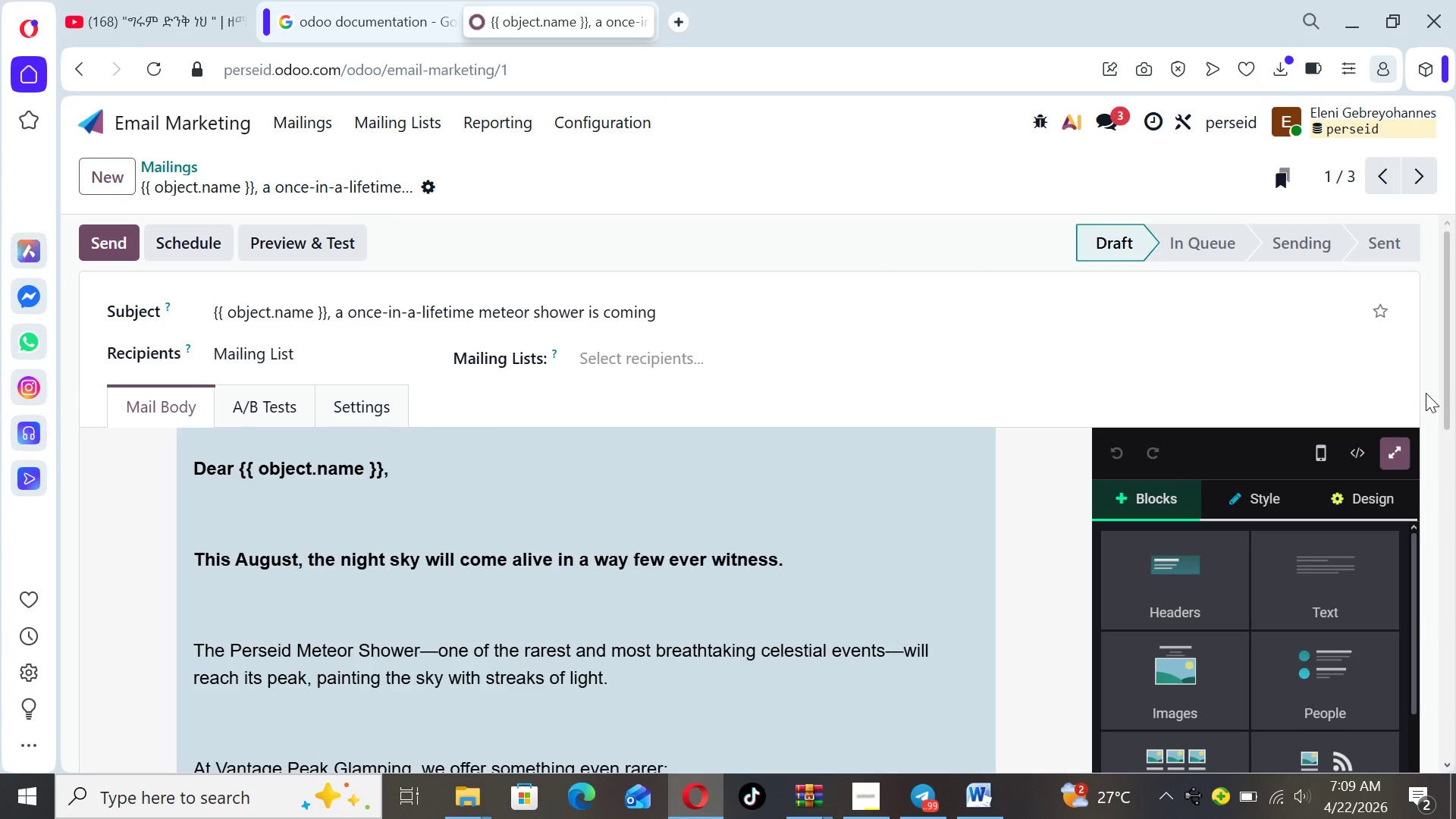 
left_click_drag(start_coordinate=[1448, 396], to_coordinate=[1446, 711])
 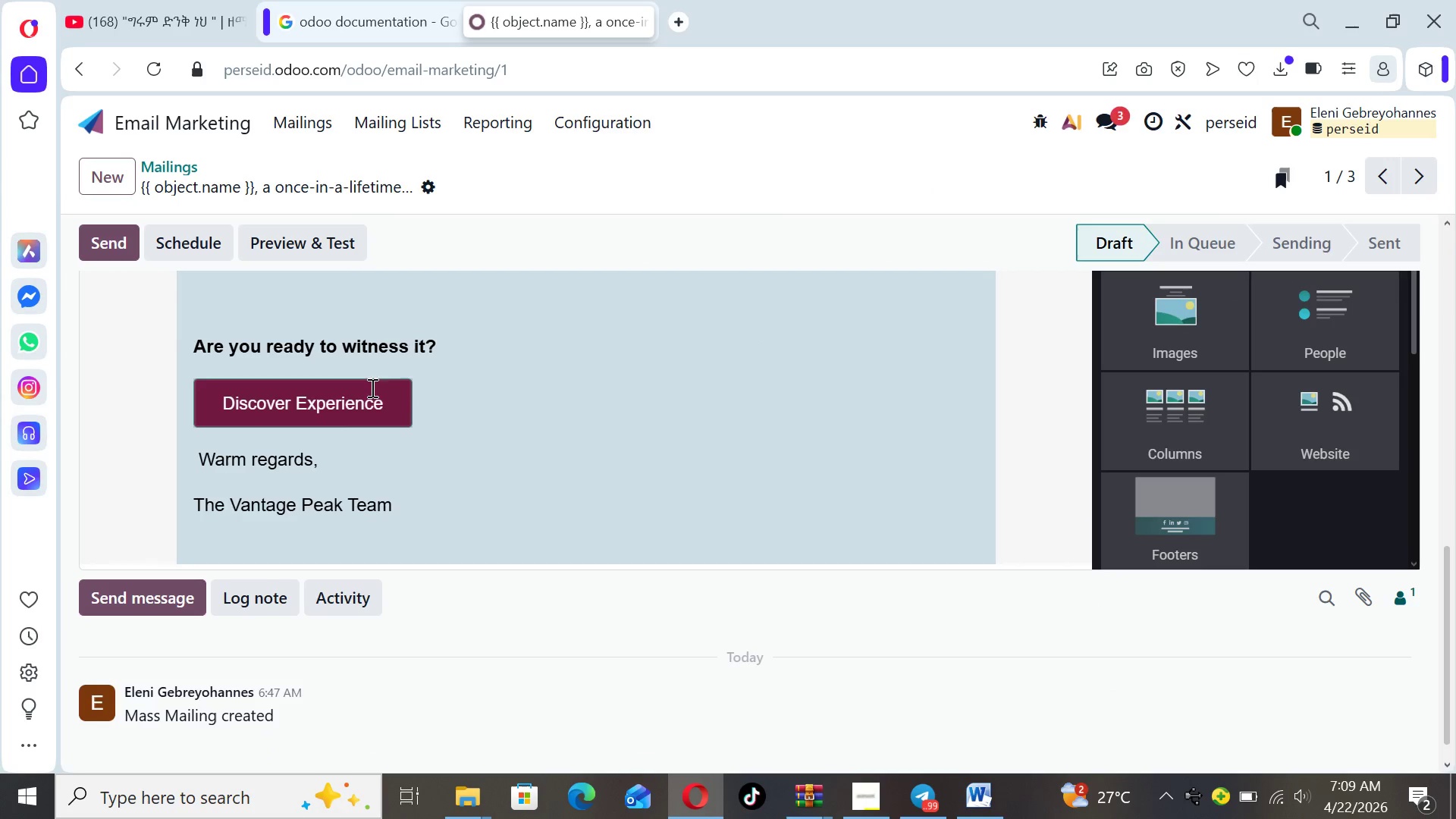 
left_click([384, 399])
 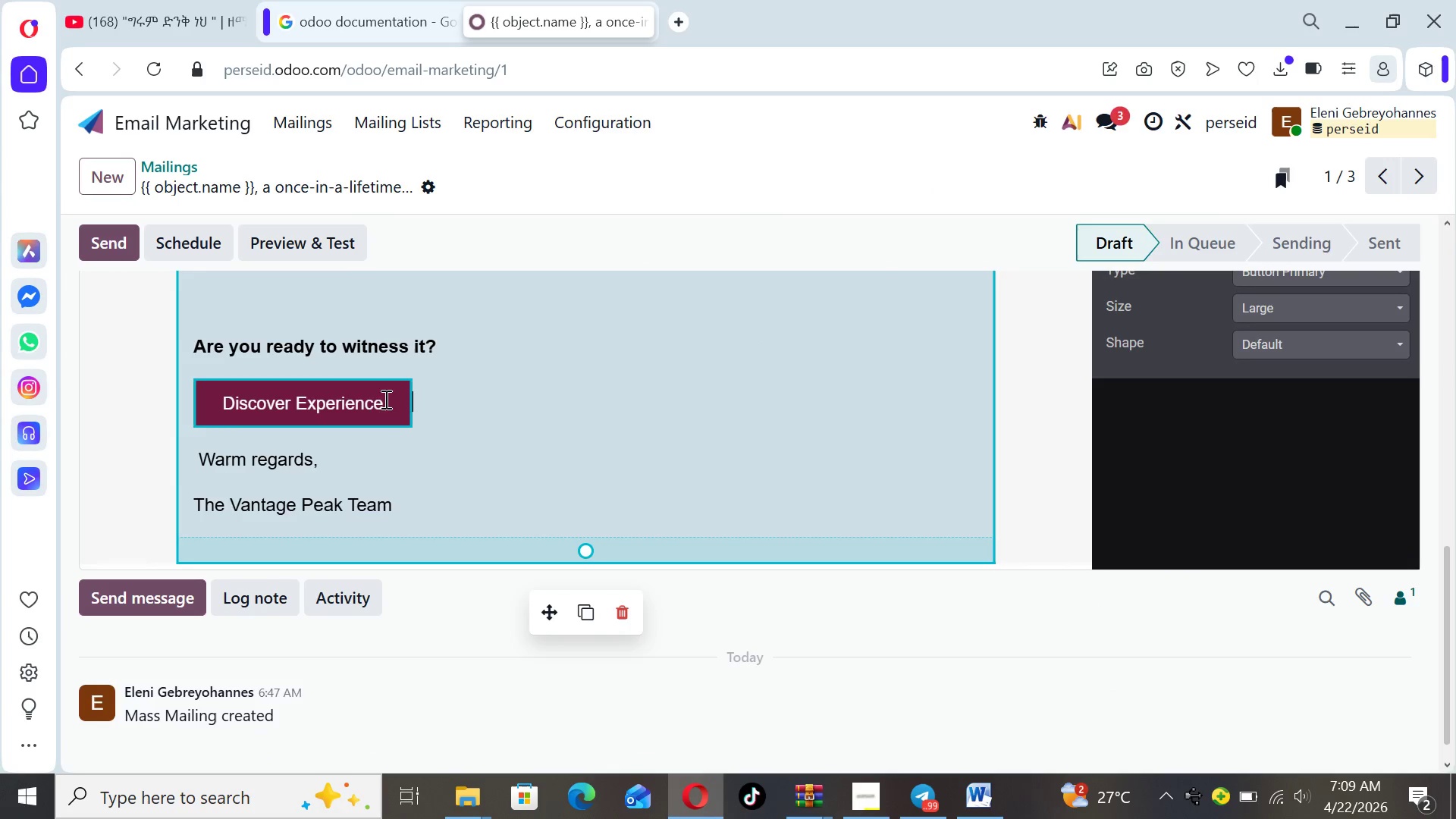 
left_click([372, 399])
 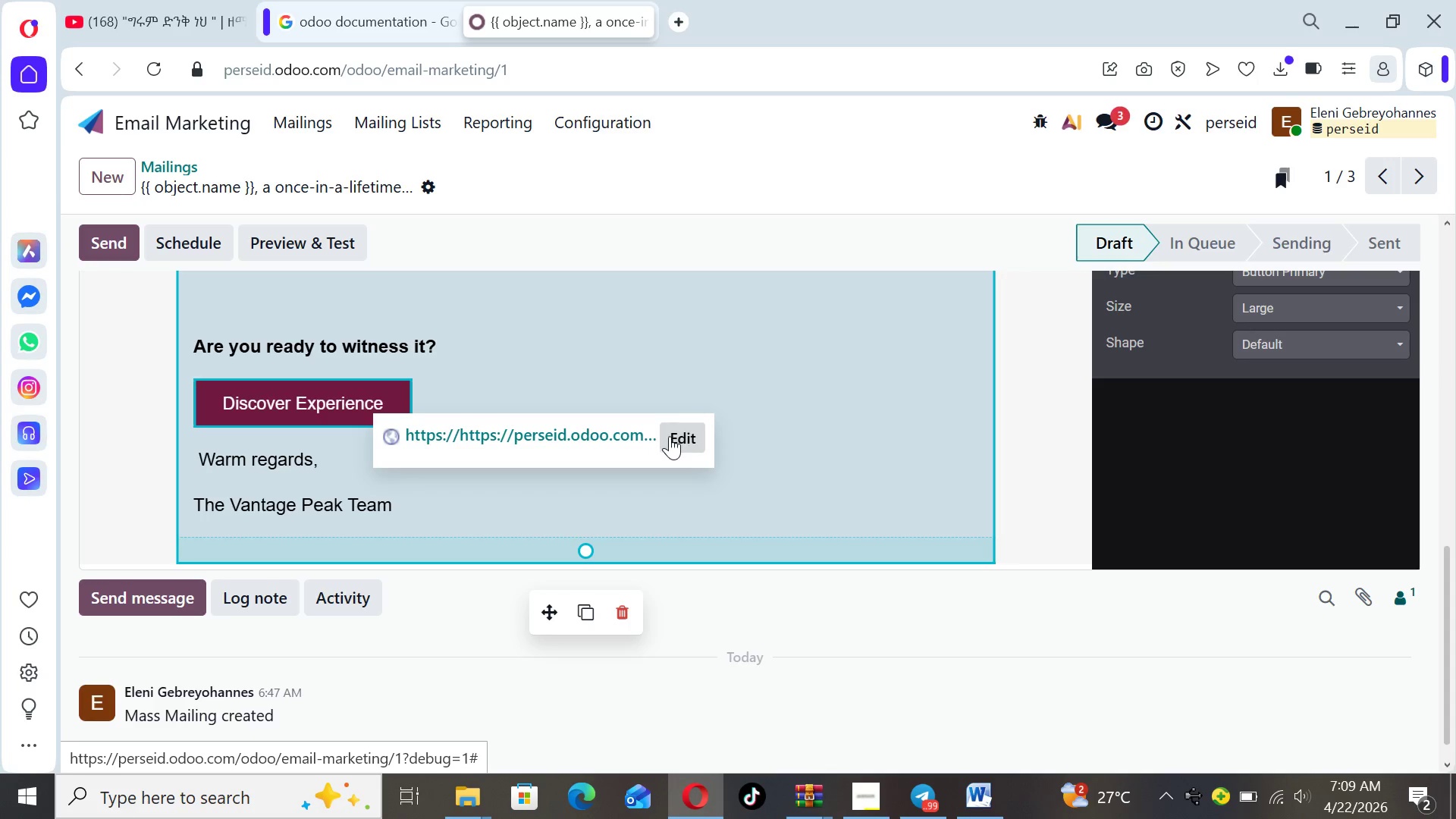 
left_click([673, 436])
 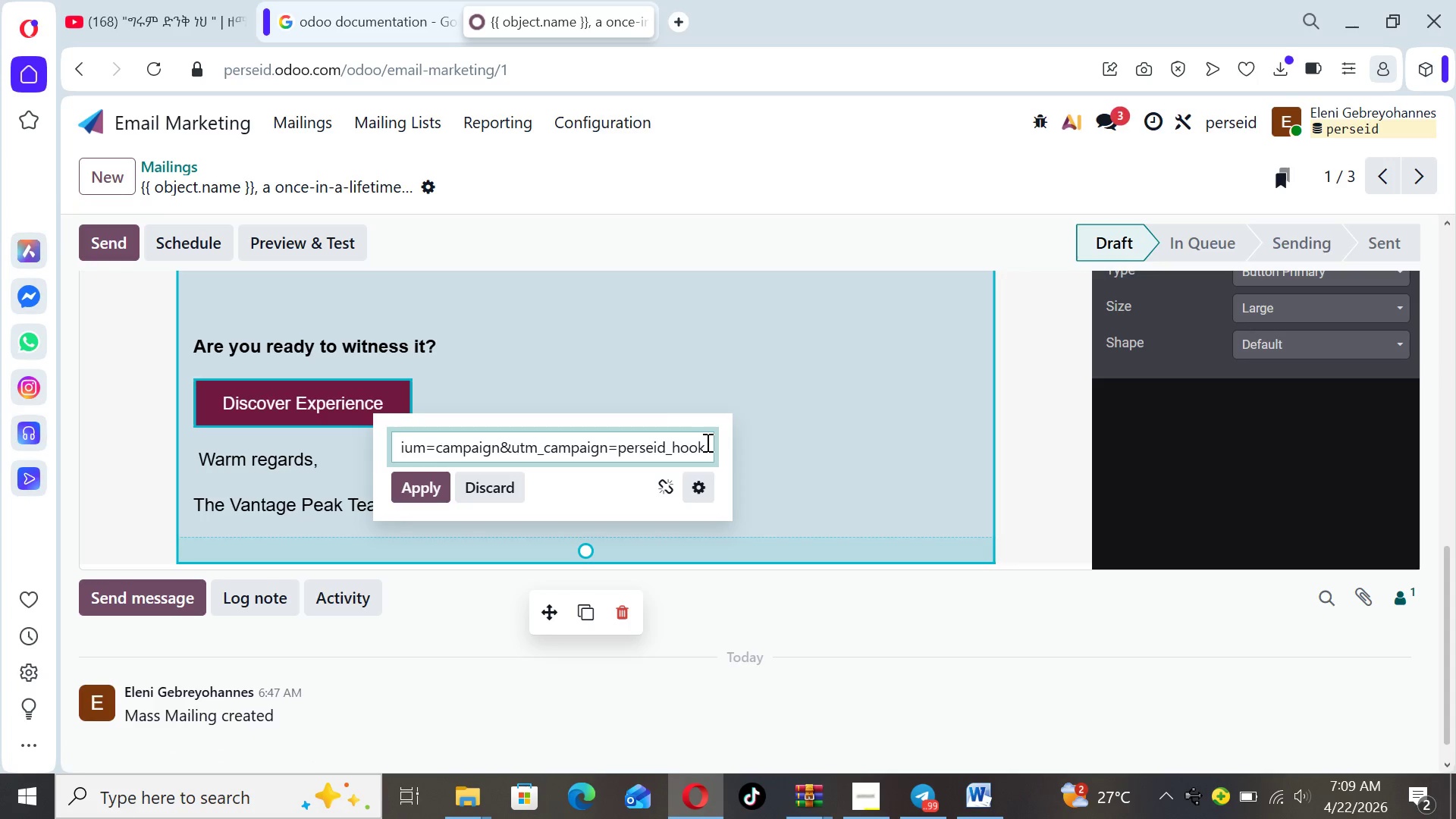 
wait(9.12)
 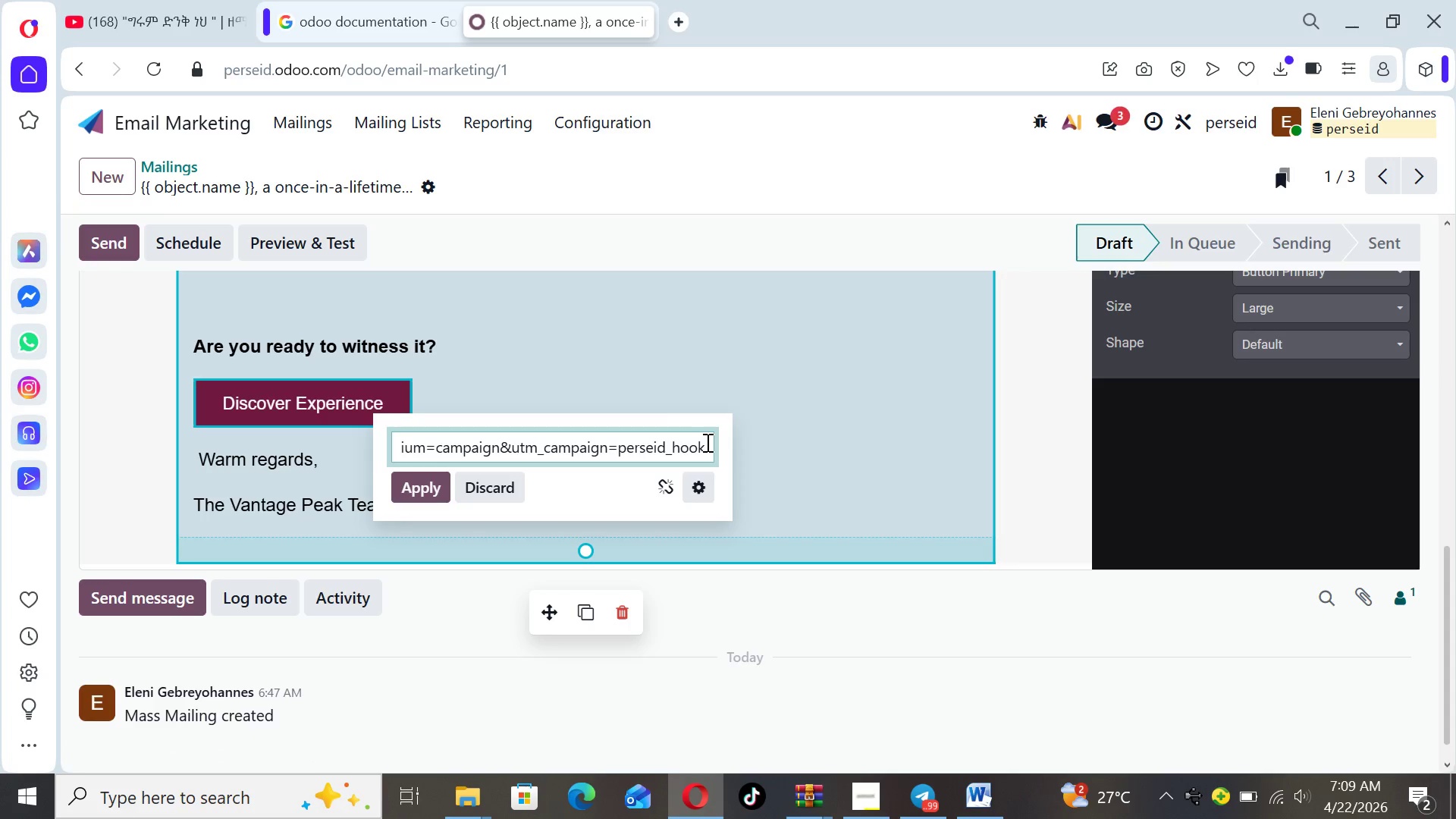 
left_click_drag(start_coordinate=[706, 442], to_coordinate=[712, 444])
 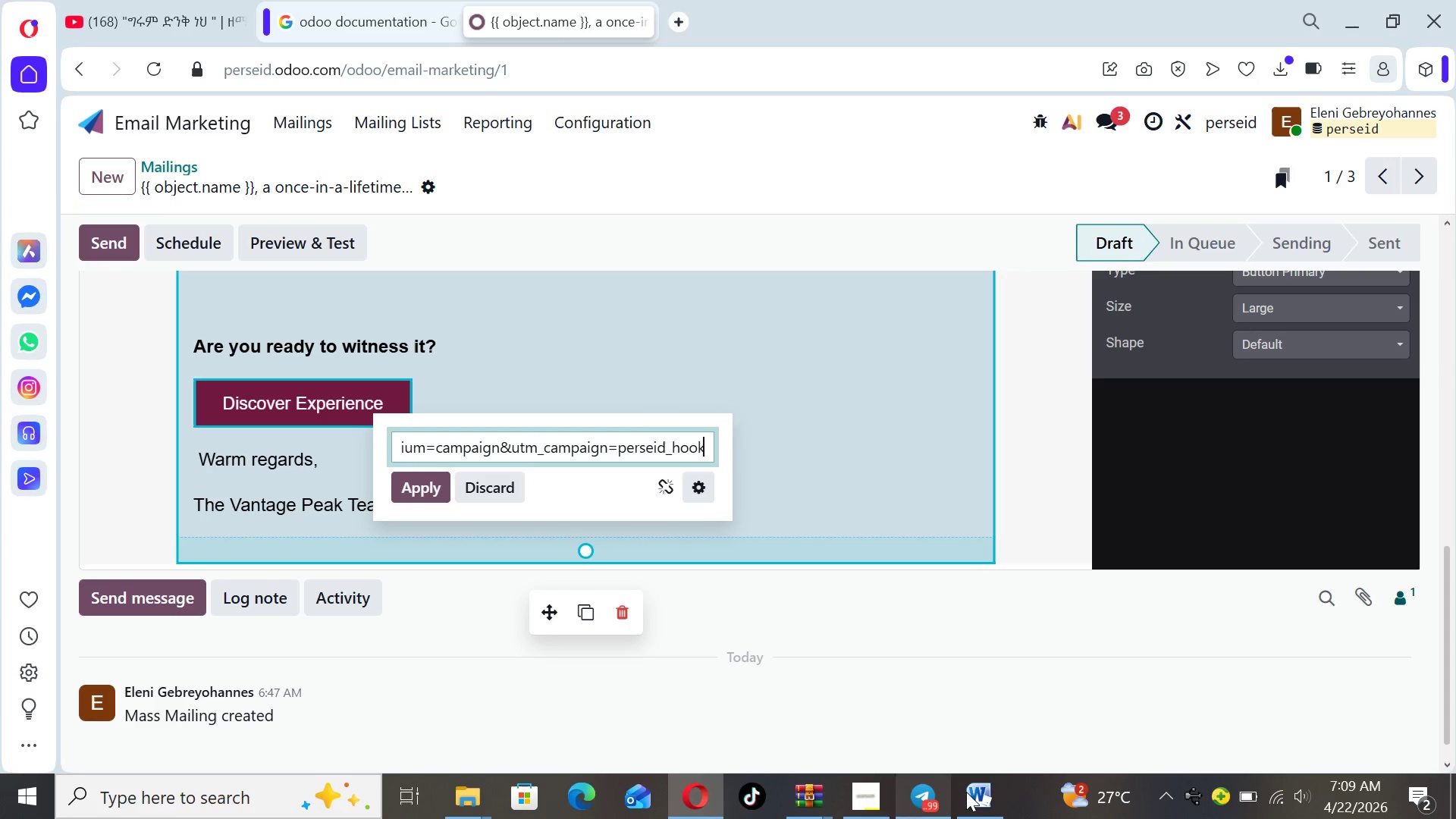 
left_click([977, 792])
 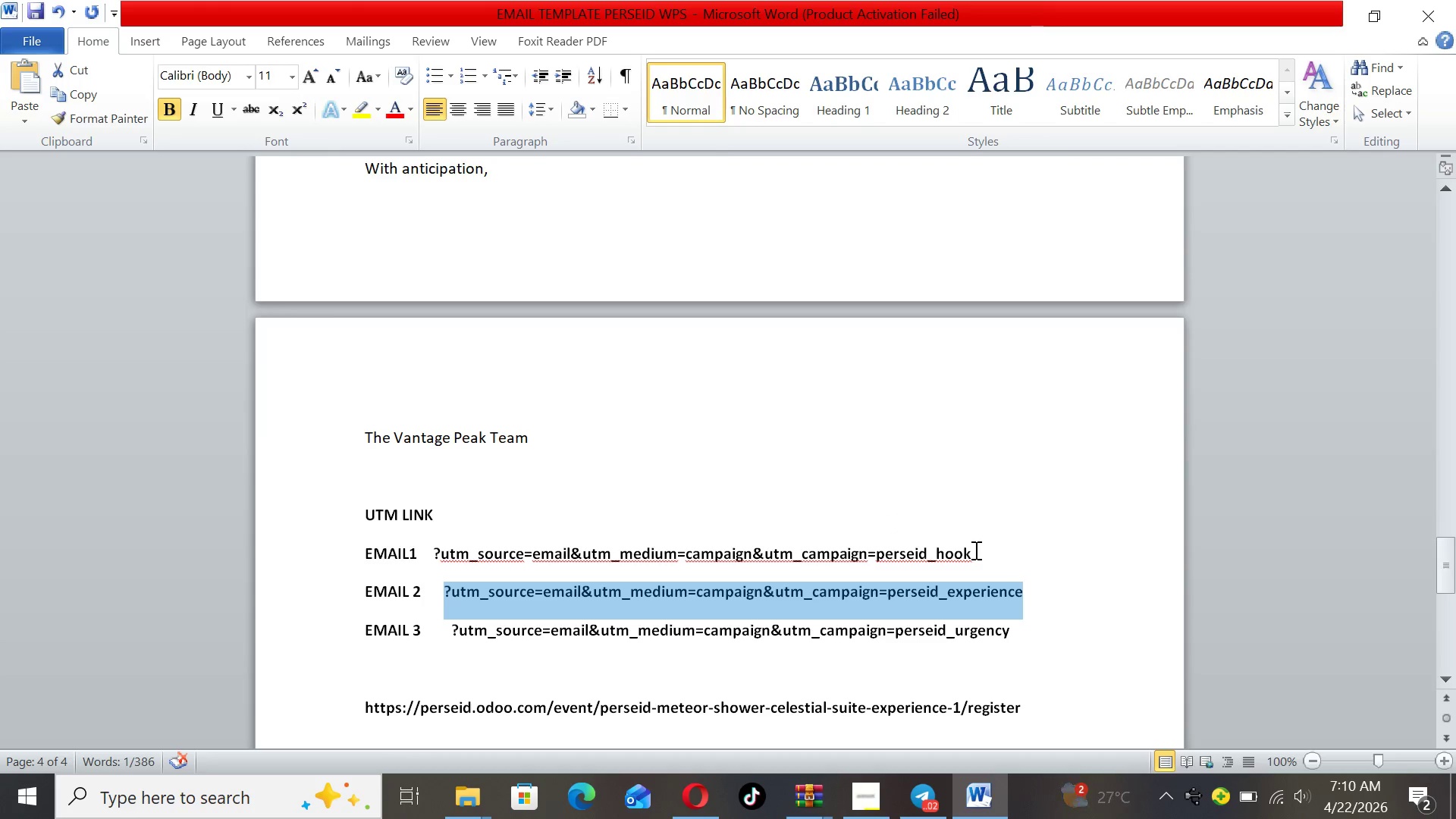 
wait(7.41)
 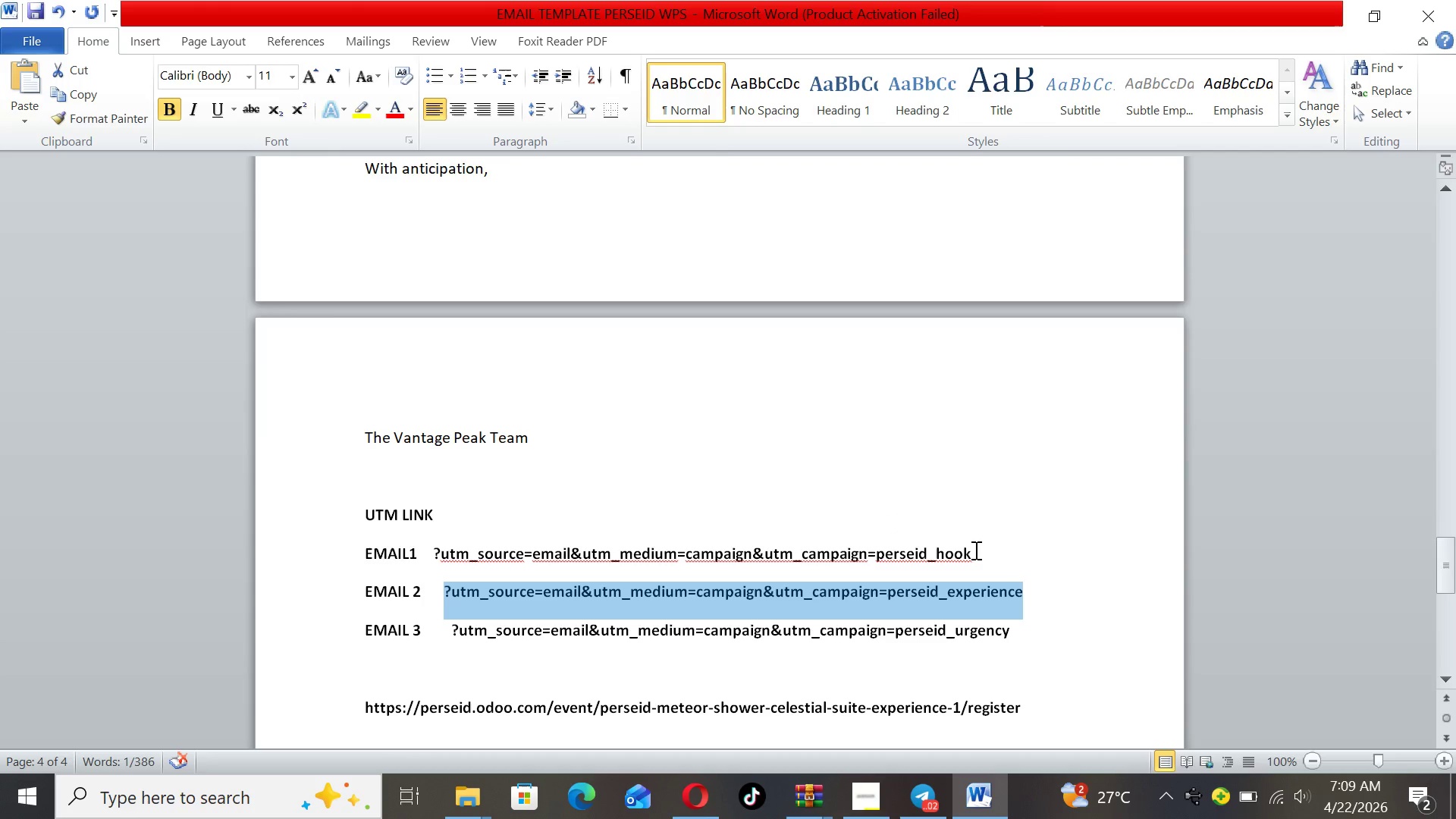 
left_click_drag(start_coordinate=[971, 551], to_coordinate=[435, 545])
 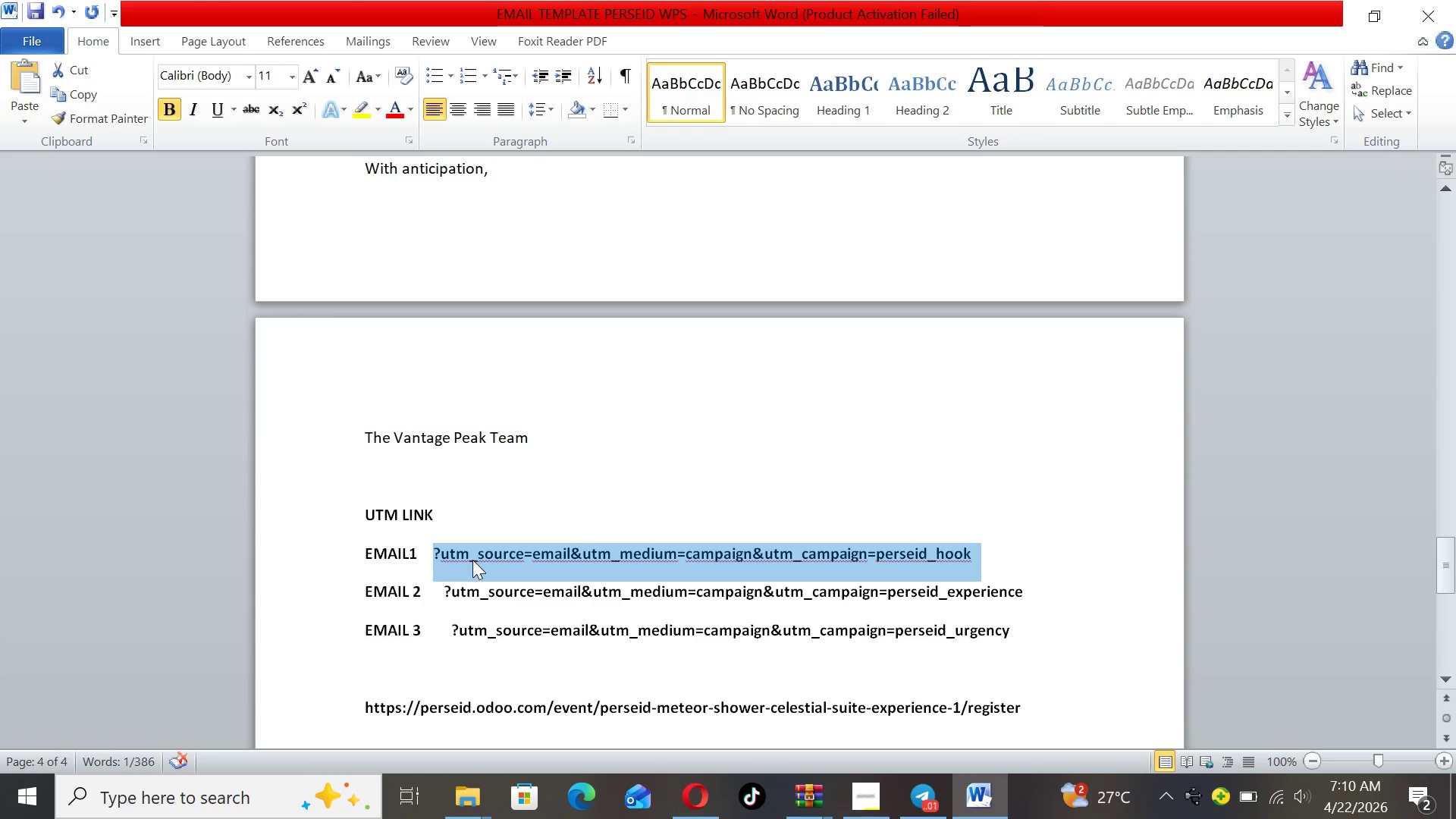 
right_click([472, 560])
 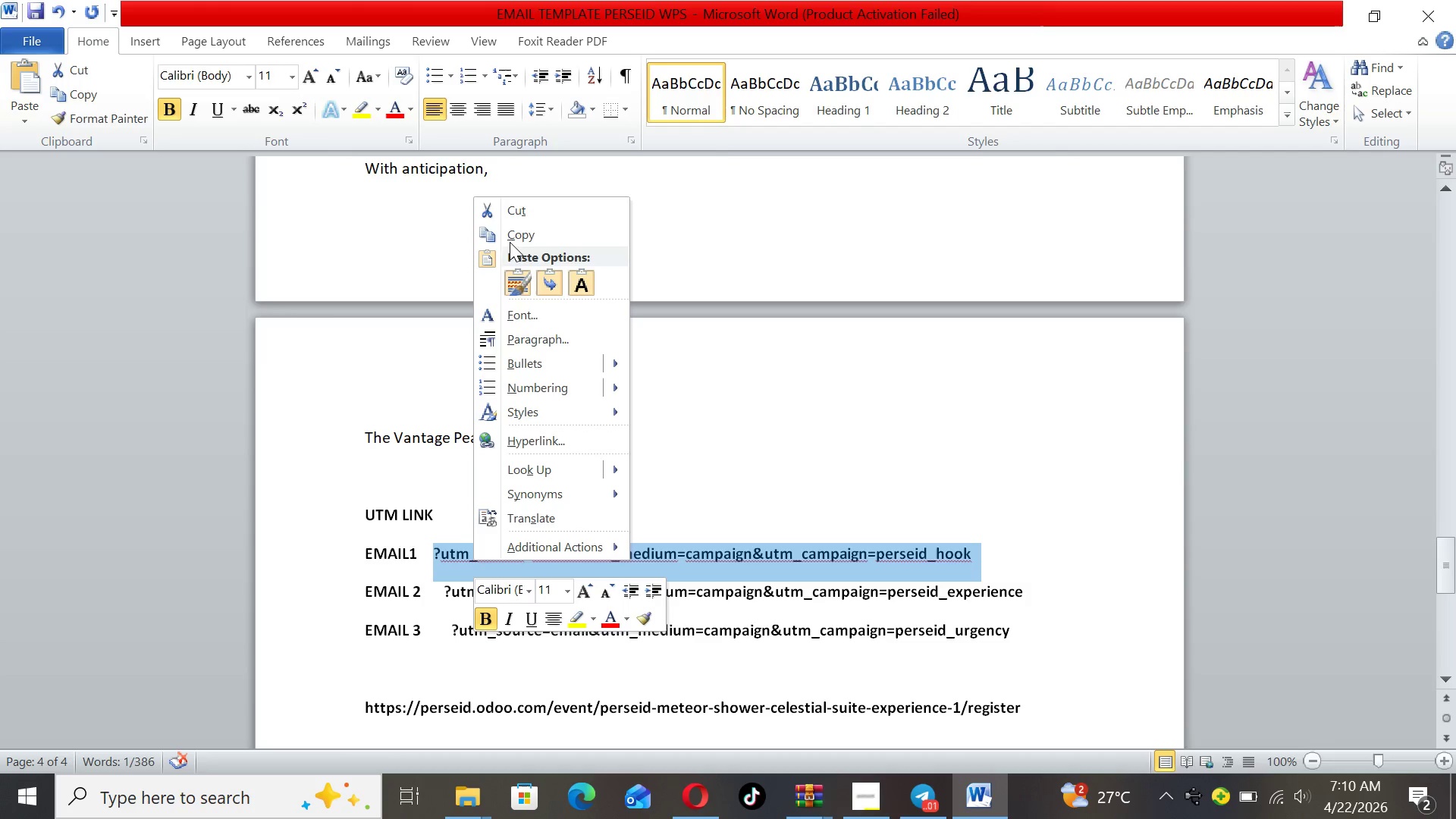 
left_click([504, 232])
 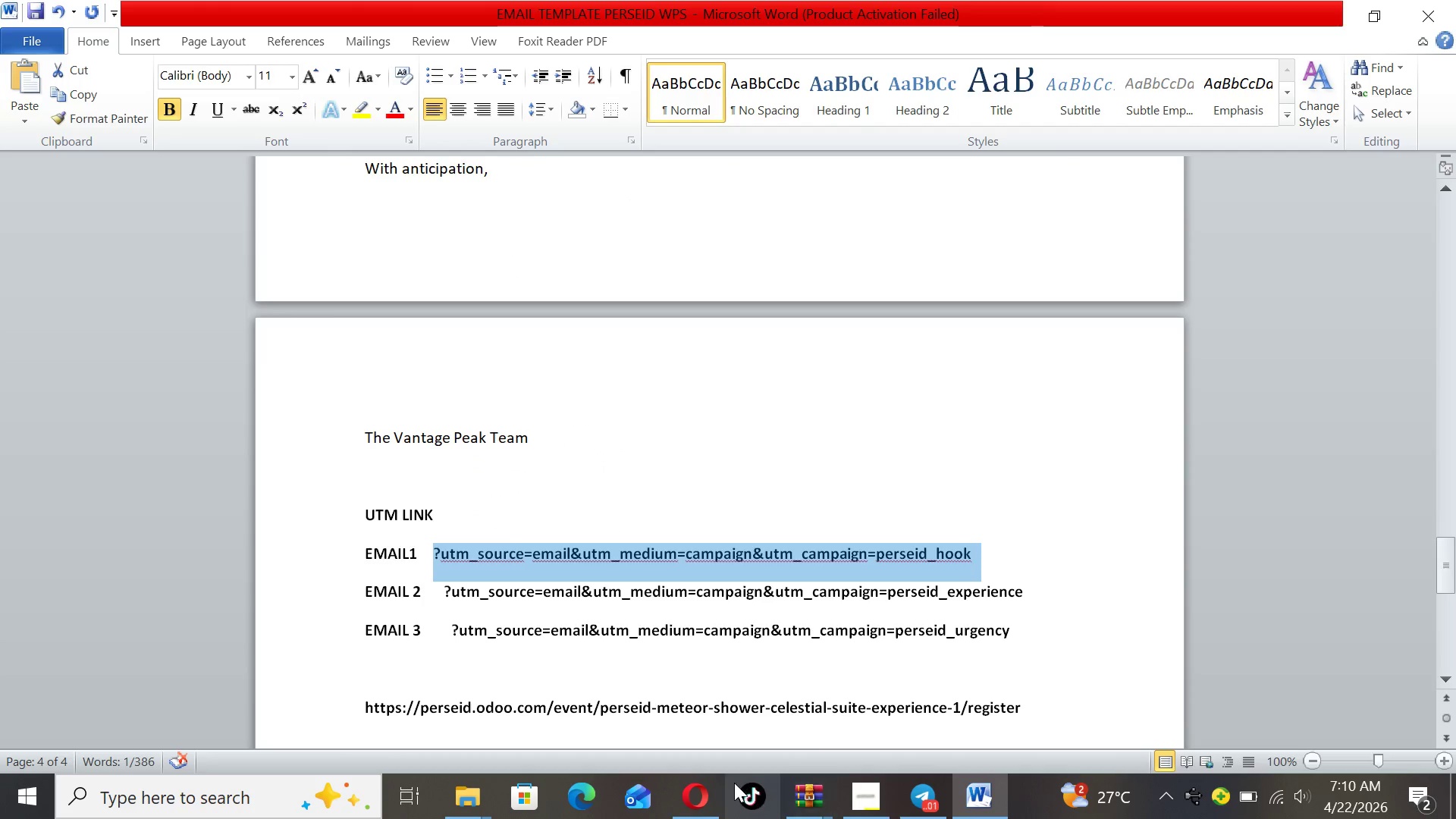 
left_click([709, 783])
 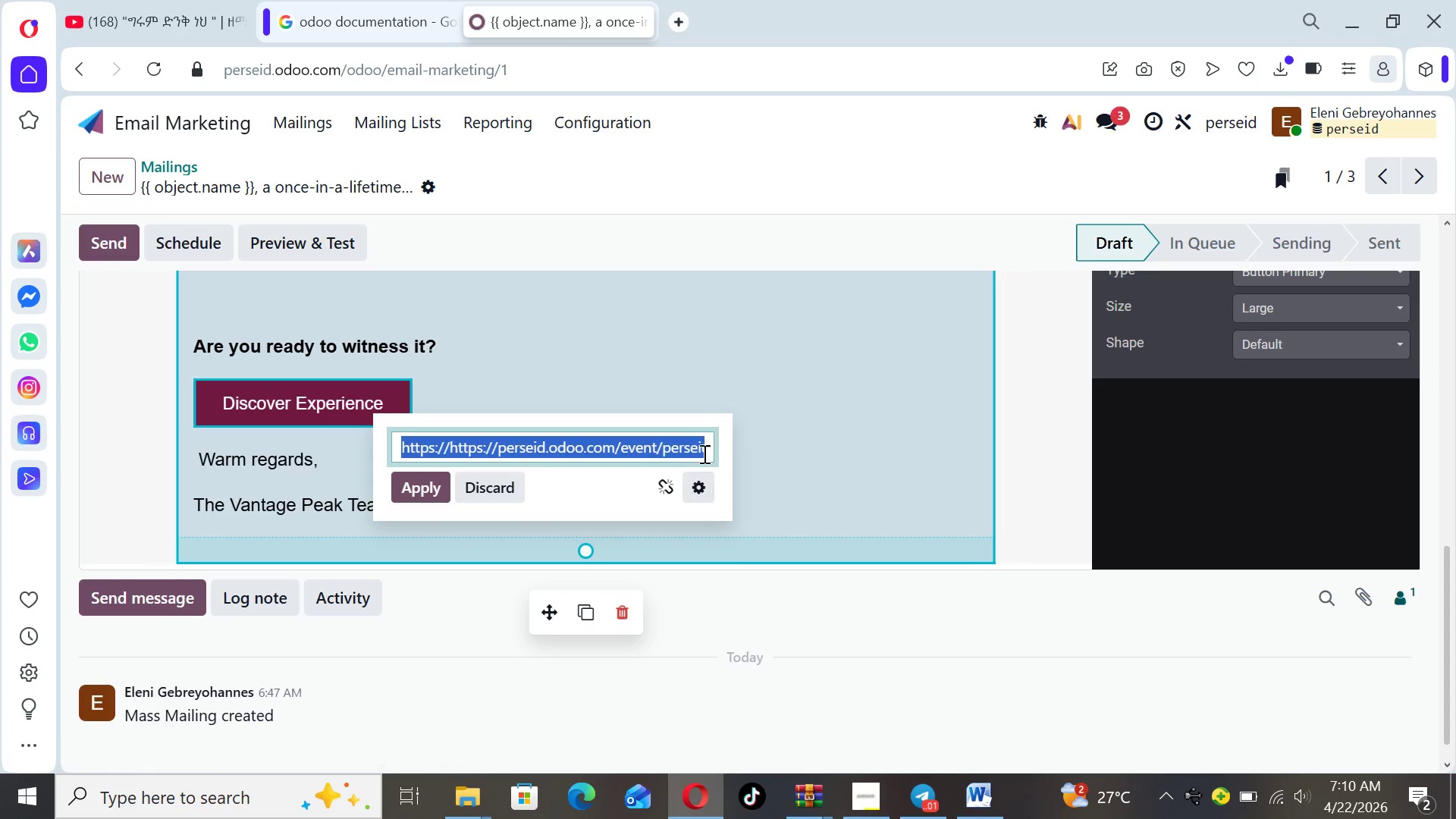 
left_click([704, 446])
 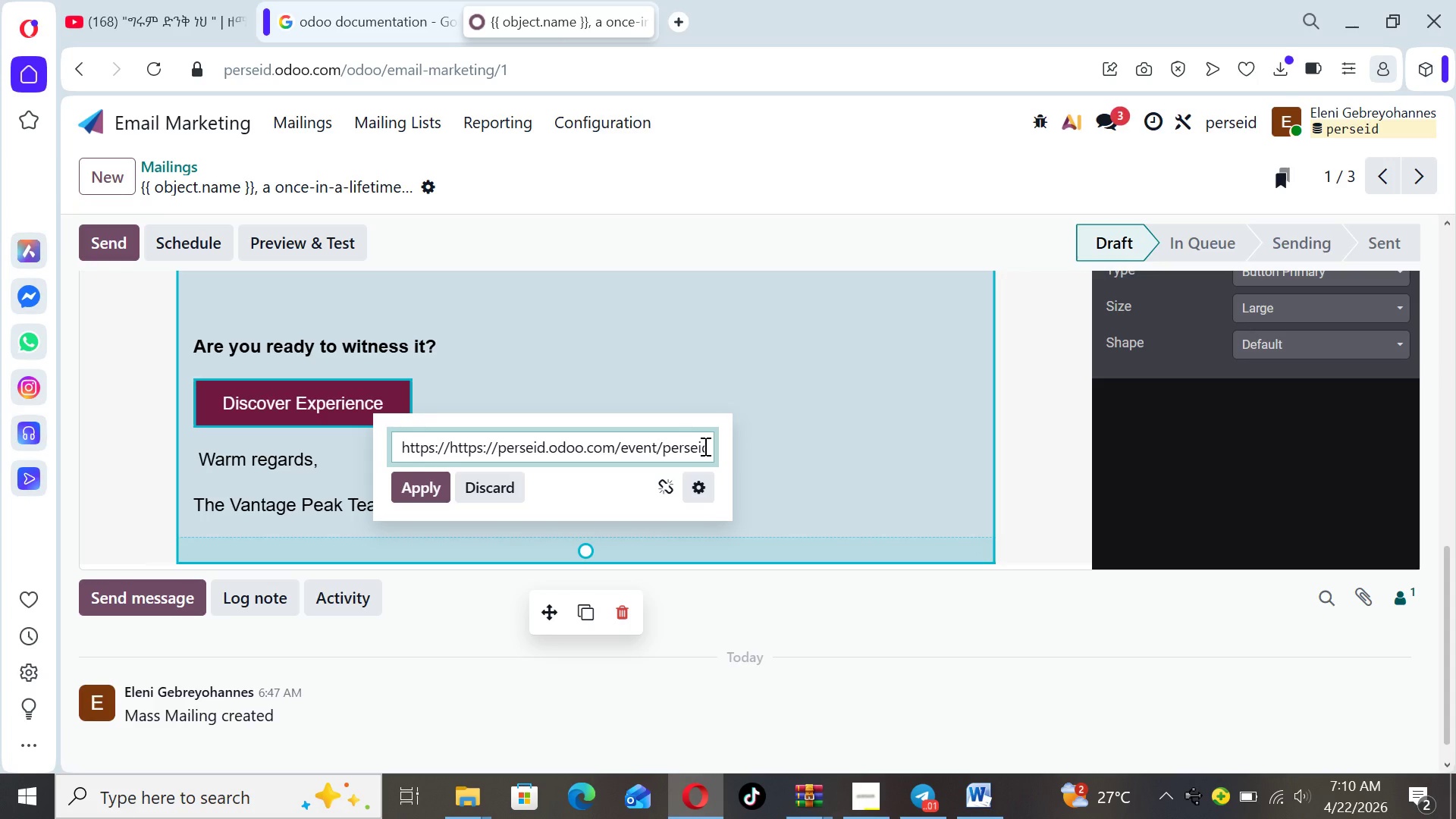 
hold_key(key=ArrowRight, duration=1.52)
 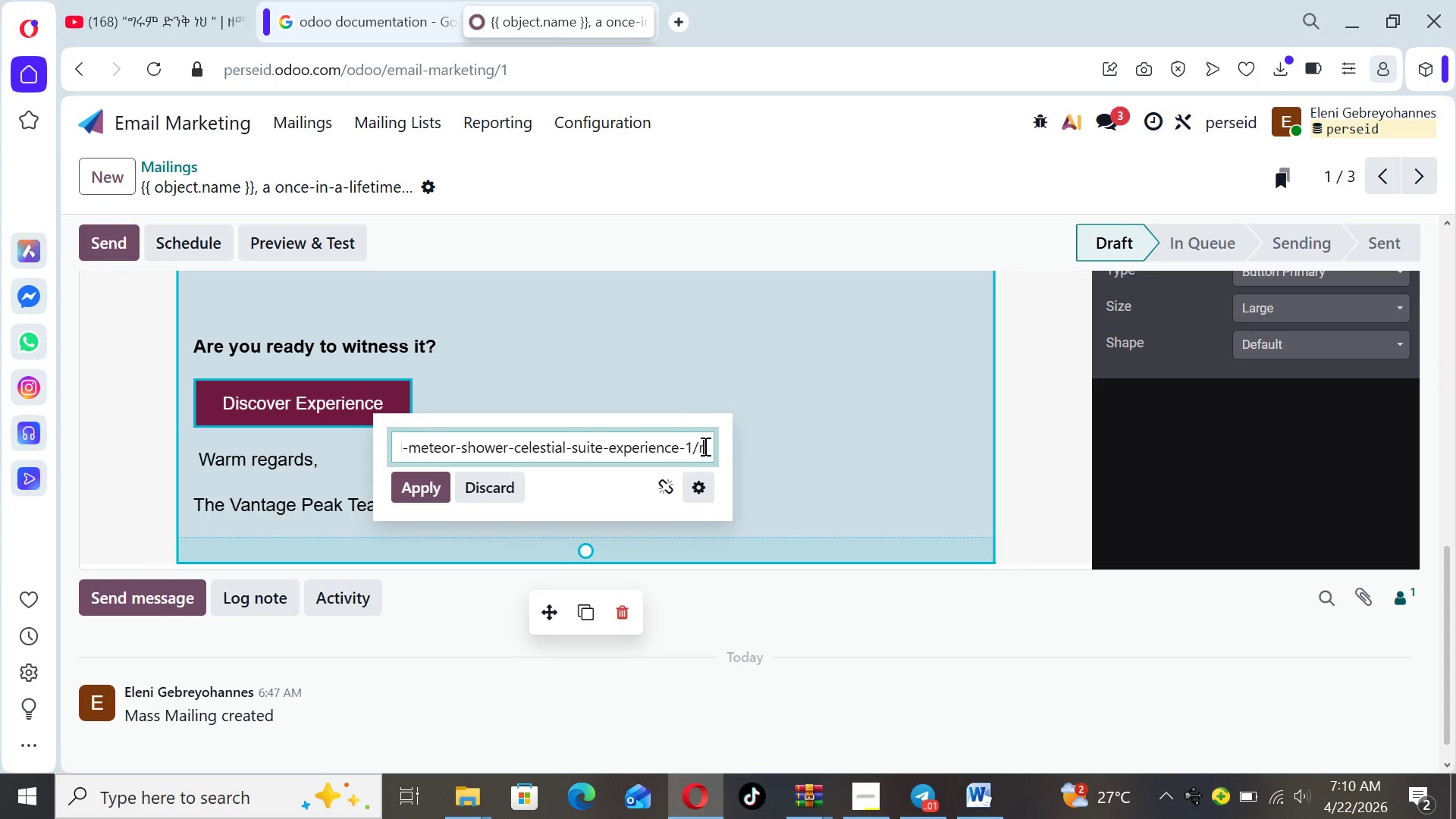 
hold_key(key=ArrowRight, duration=1.5)
 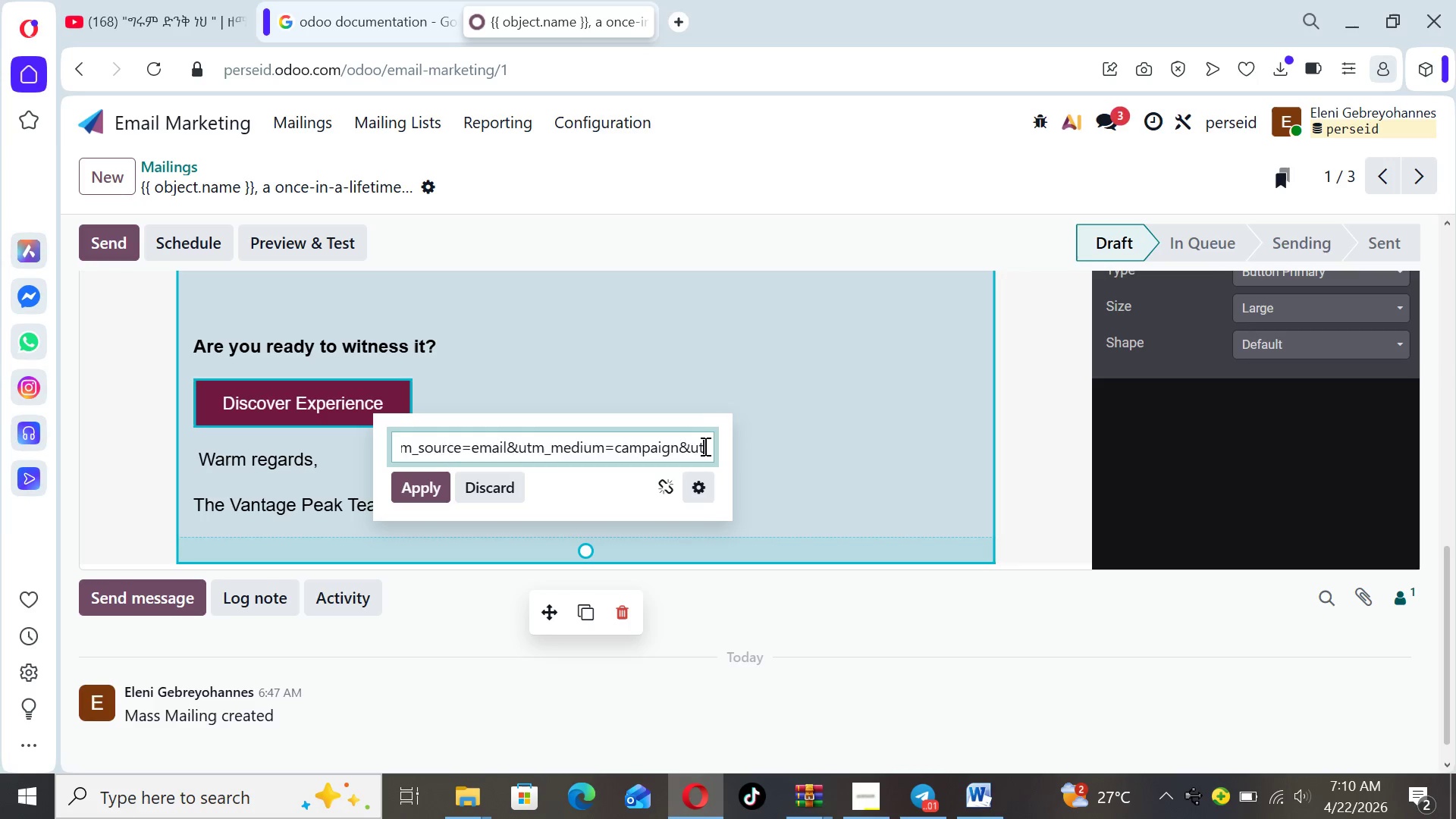 
hold_key(key=ArrowRight, duration=1.51)
 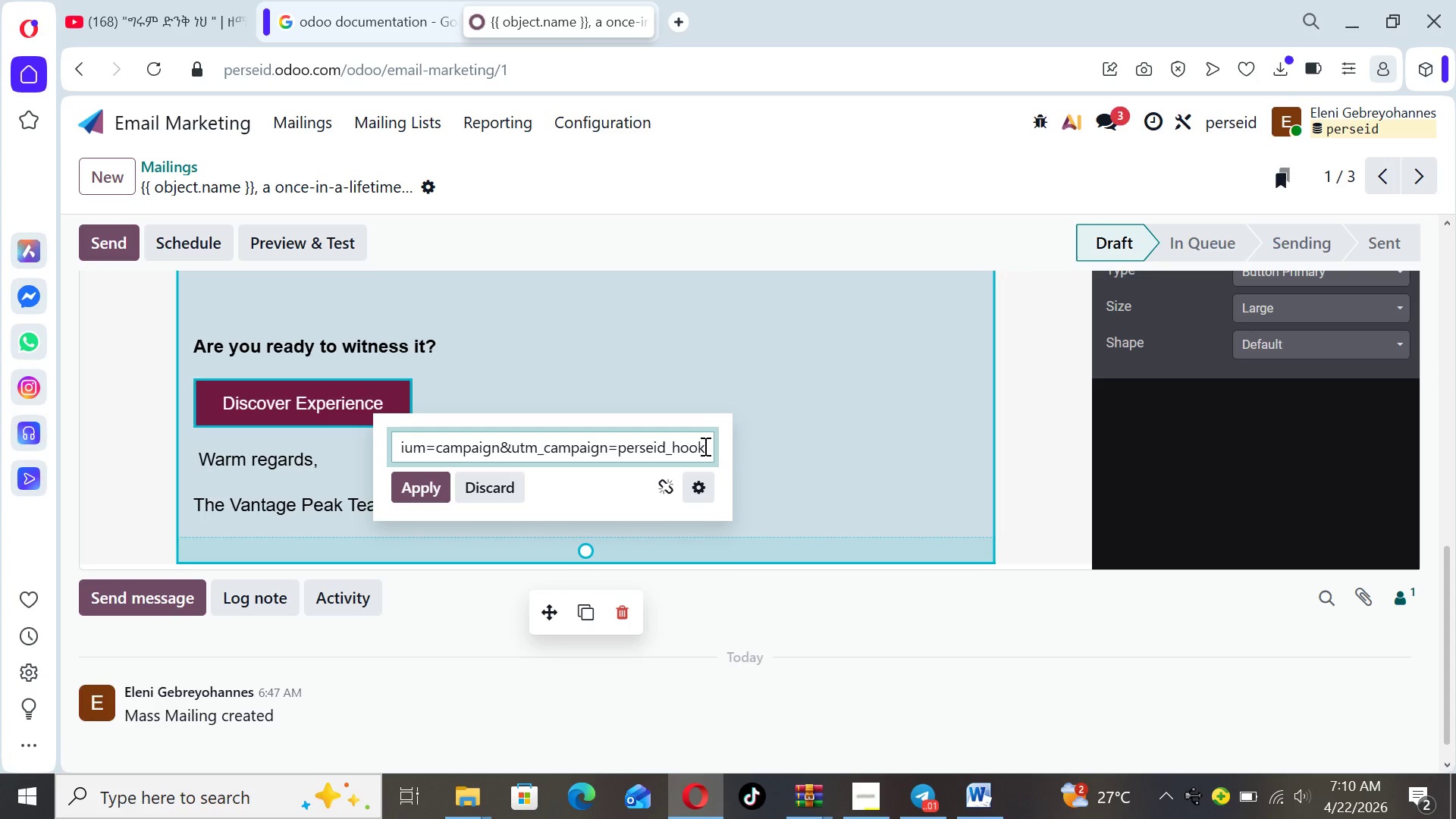 
hold_key(key=ArrowRight, duration=0.47)
 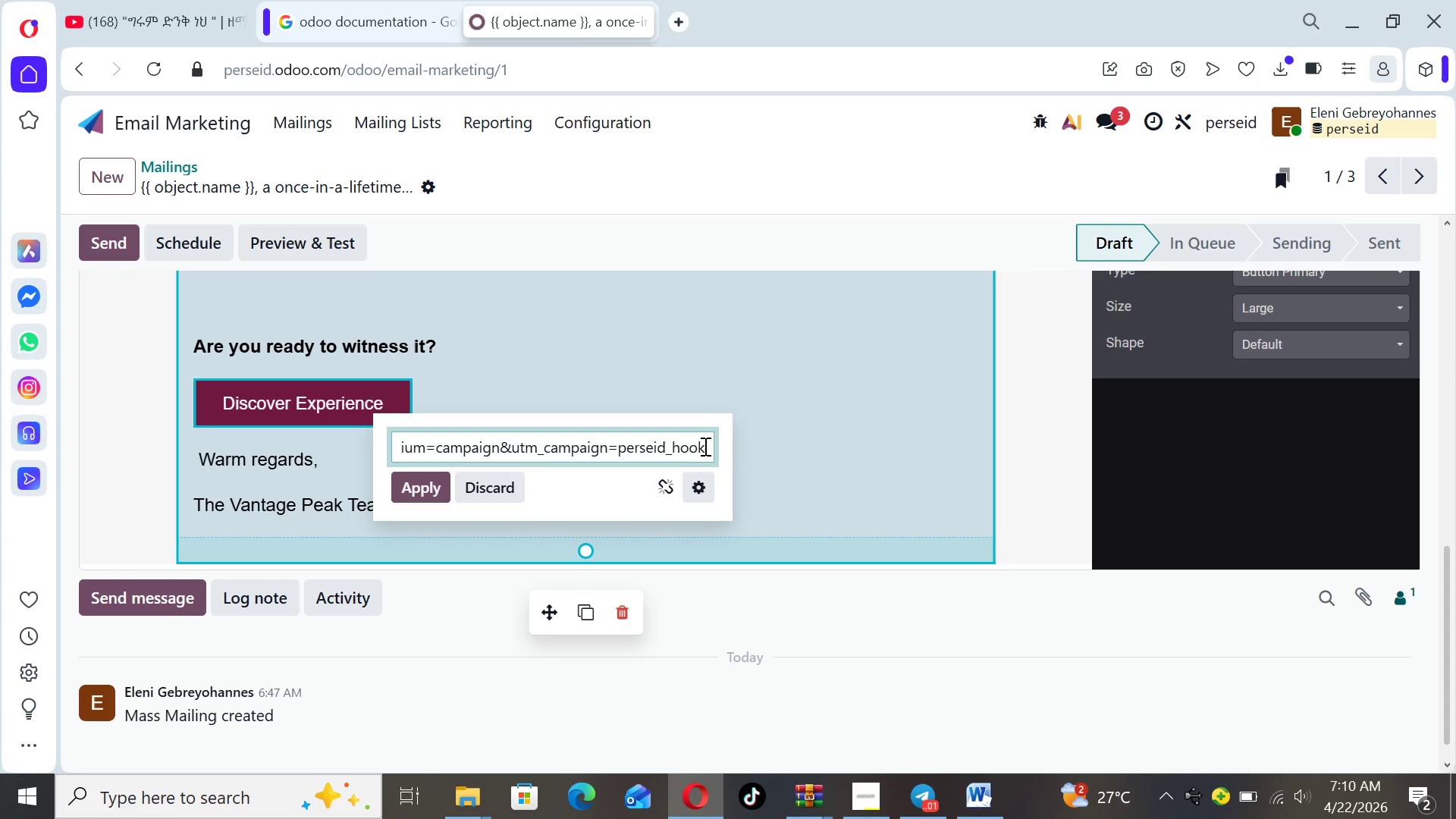 
wait(5.25)
 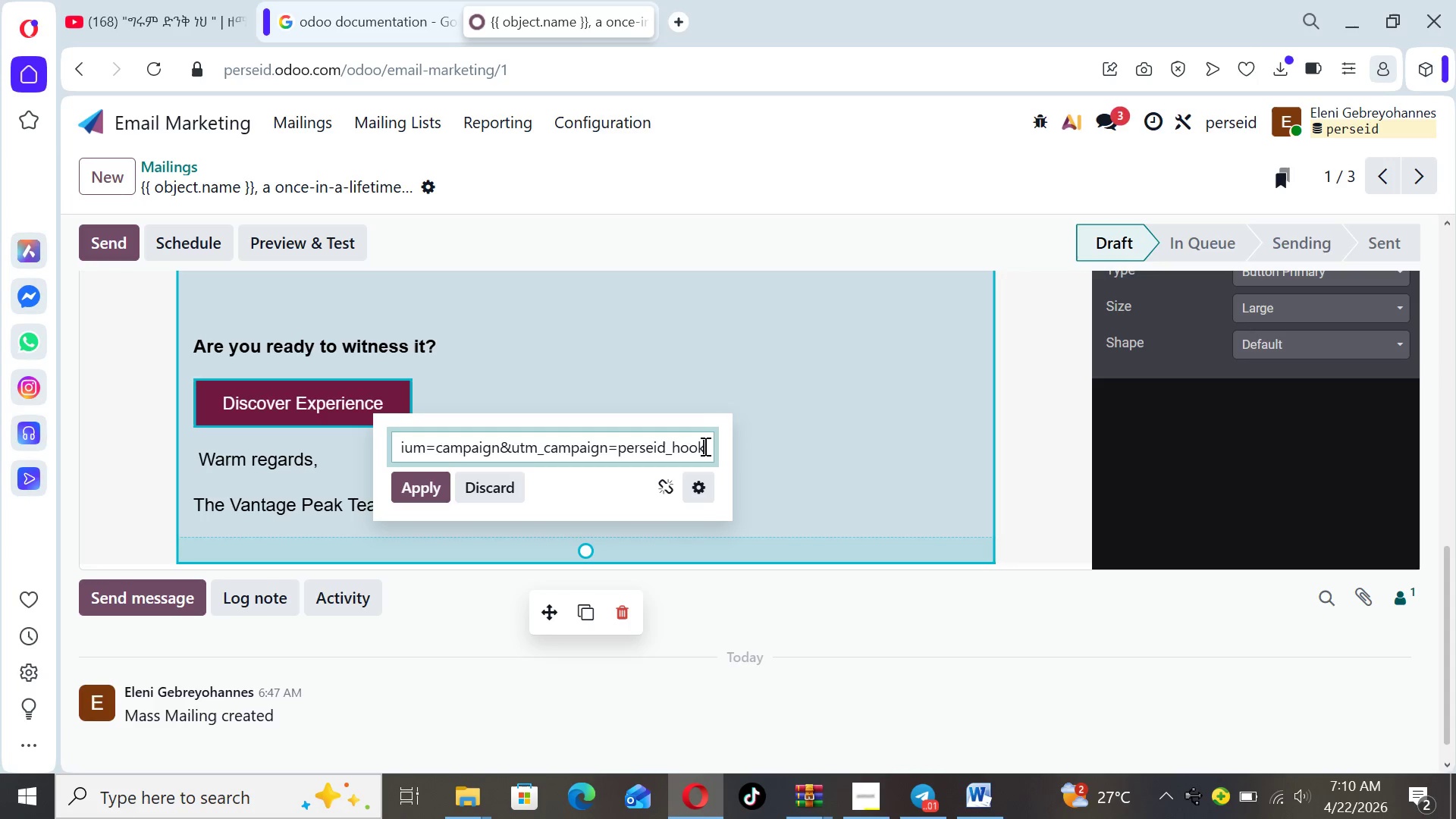 
hold_key(key=ArrowLeft, duration=0.5)
 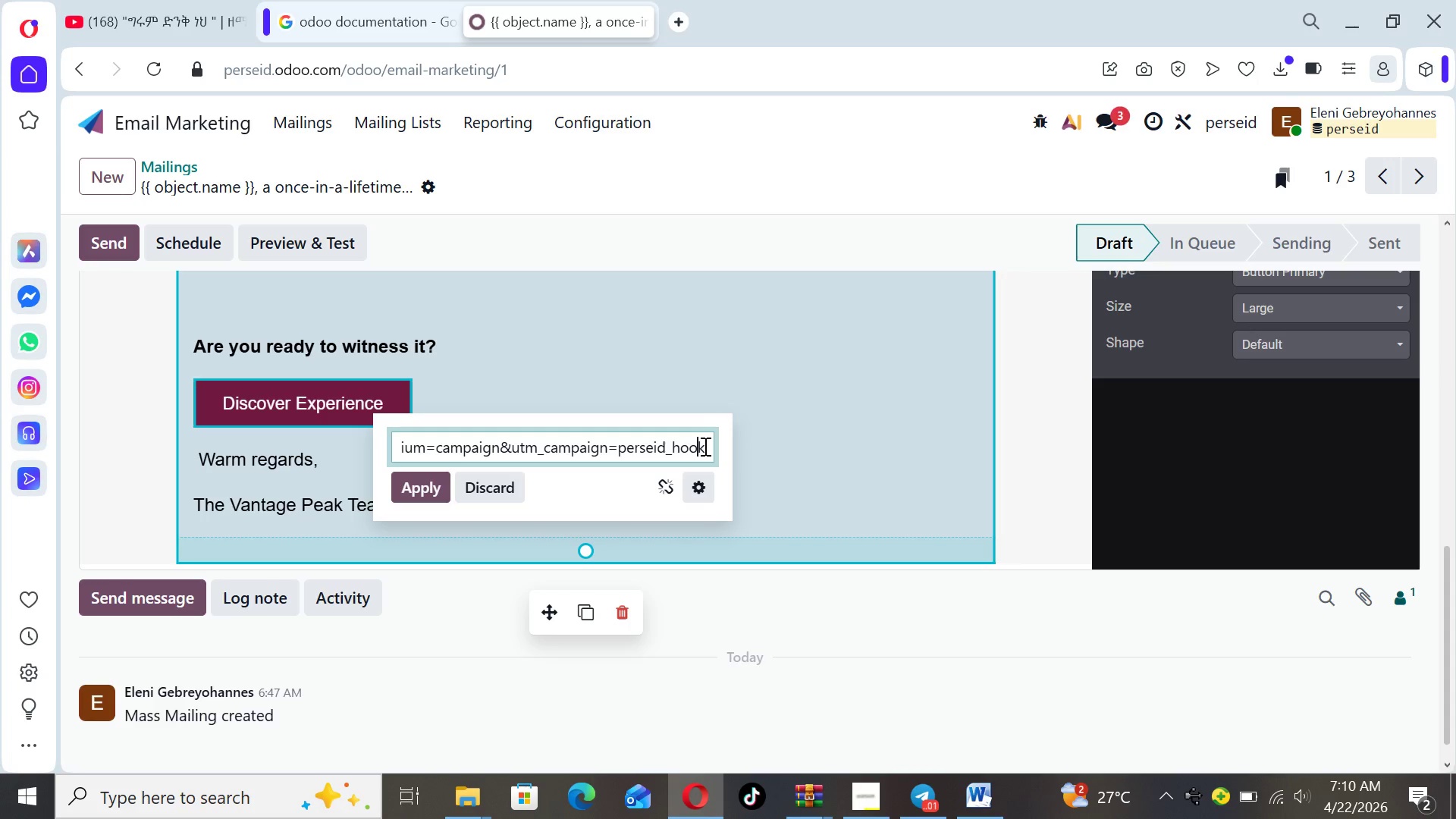 
hold_key(key=ArrowLeft, duration=1.5)
 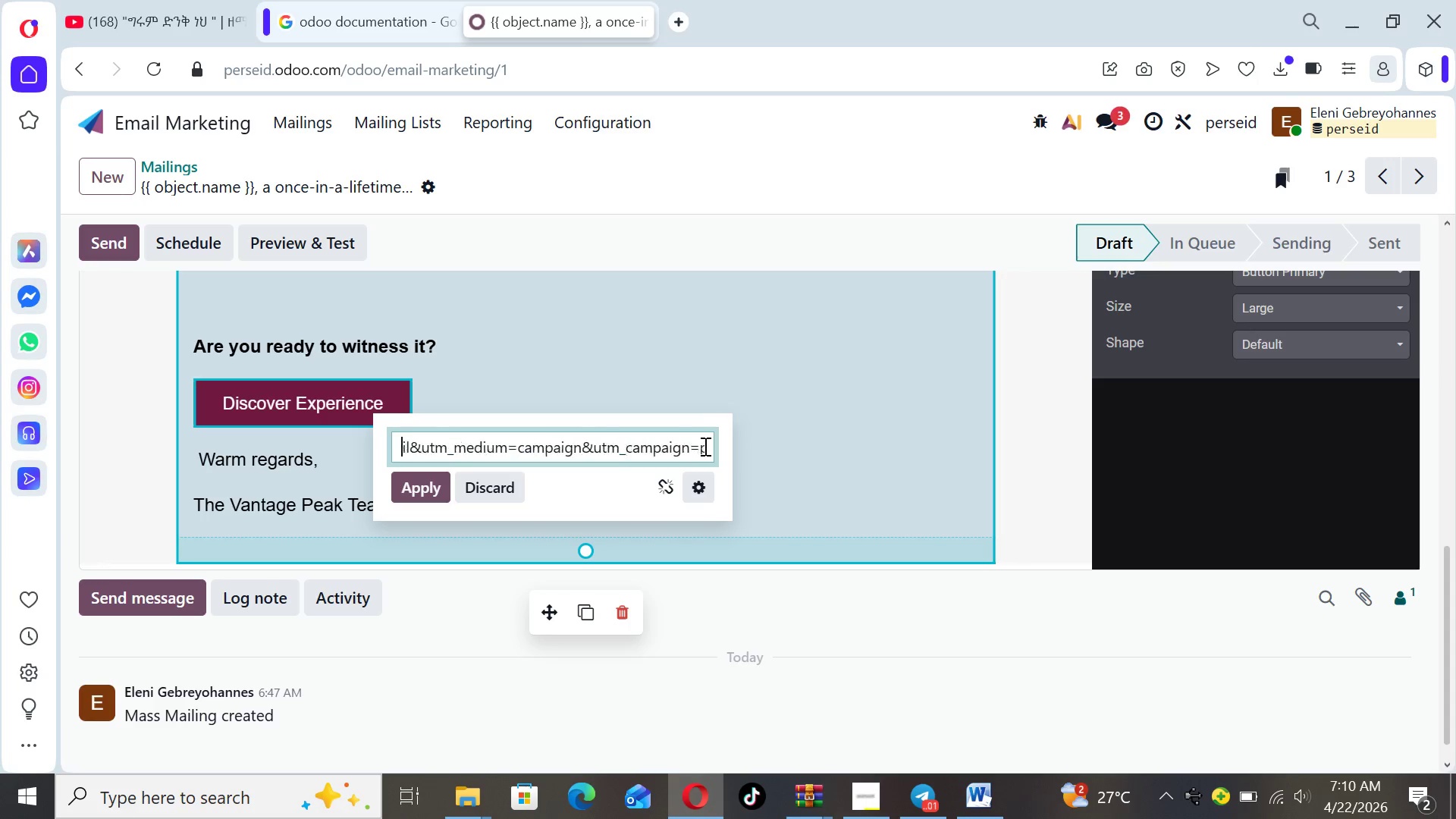 
hold_key(key=ArrowLeft, duration=1.02)
 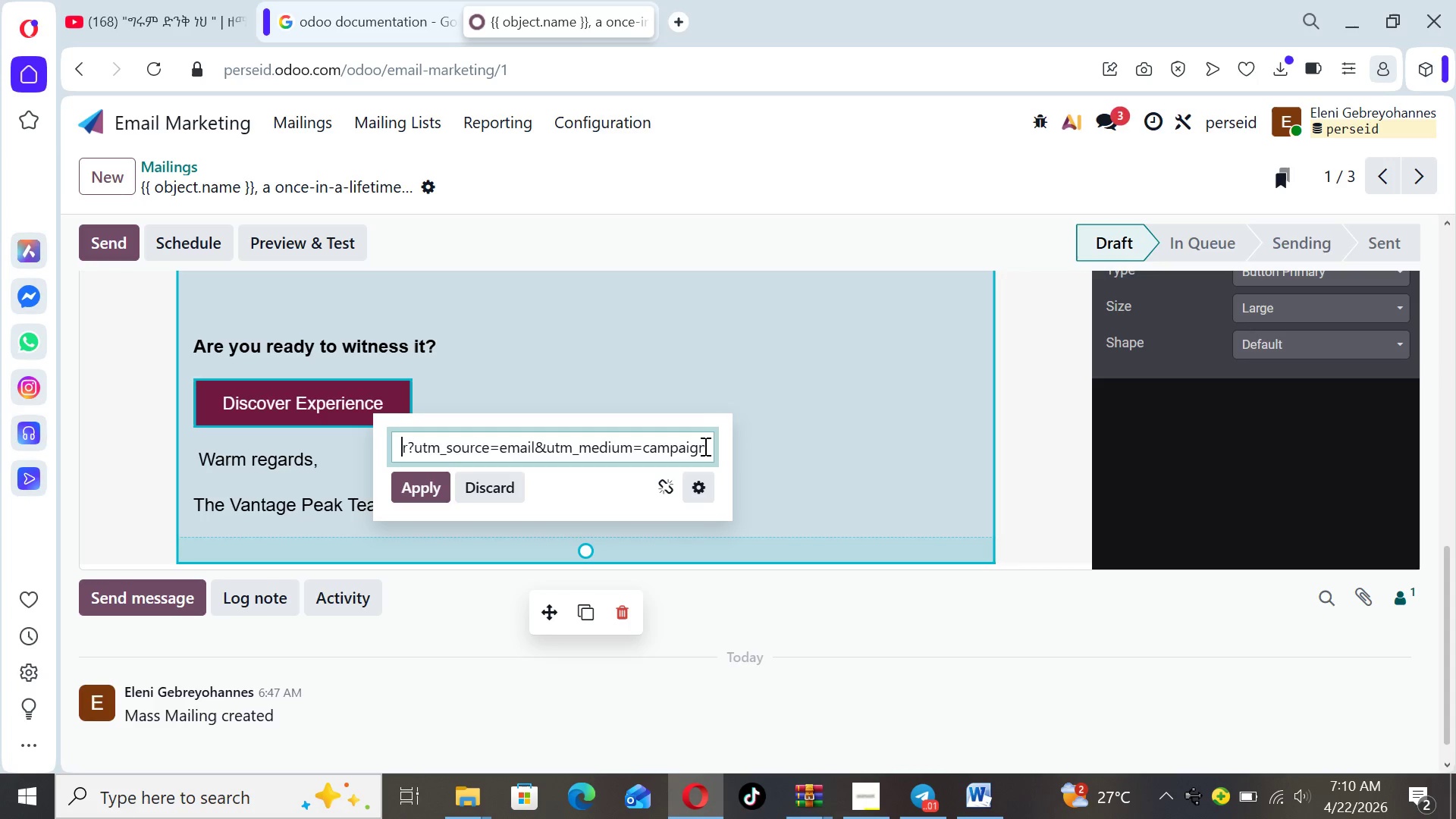 
hold_key(key=ArrowLeft, duration=1.5)
 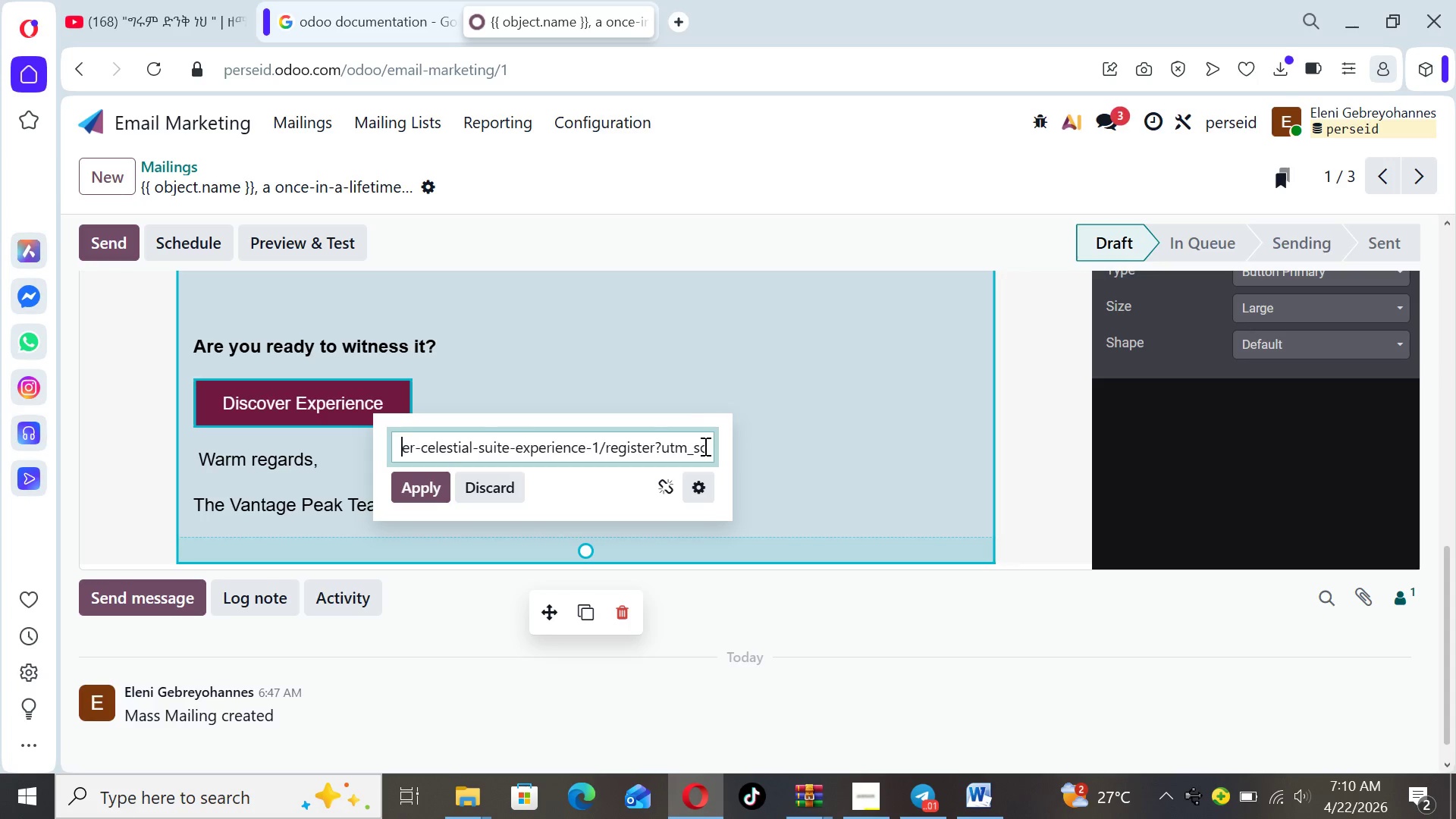 
key(ArrowLeft)
 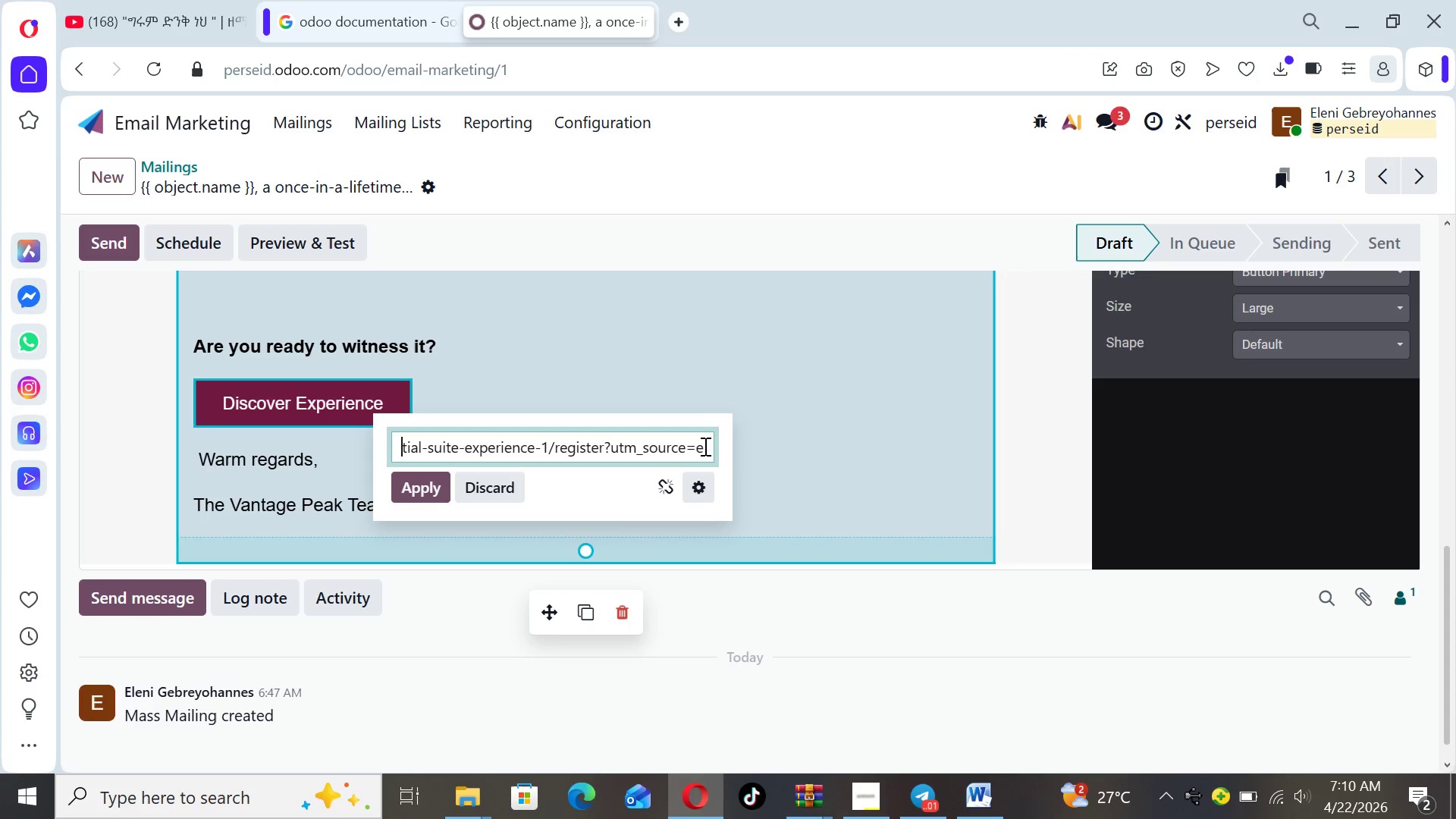 
key(ArrowLeft)
 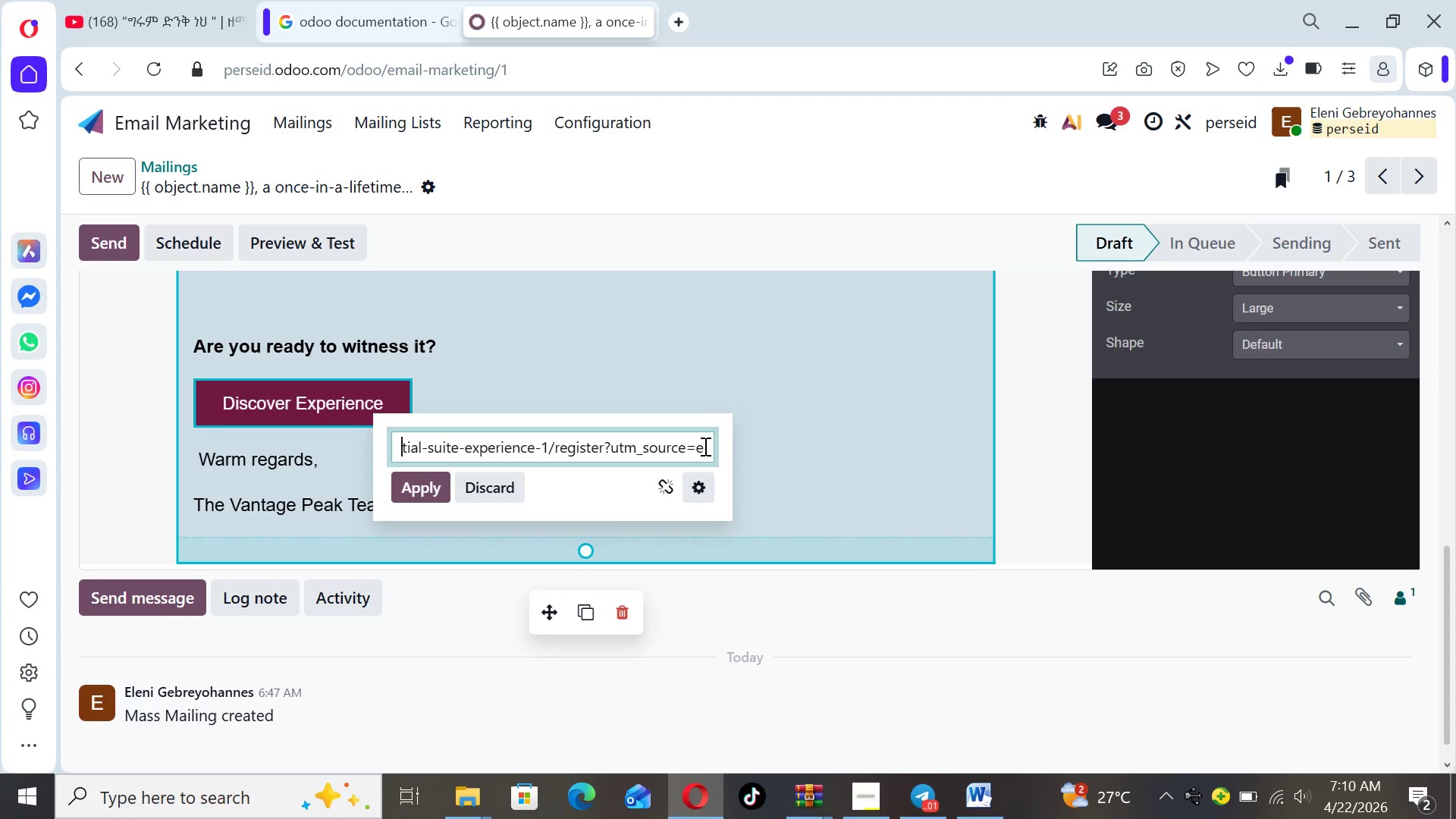 
key(ArrowLeft)
 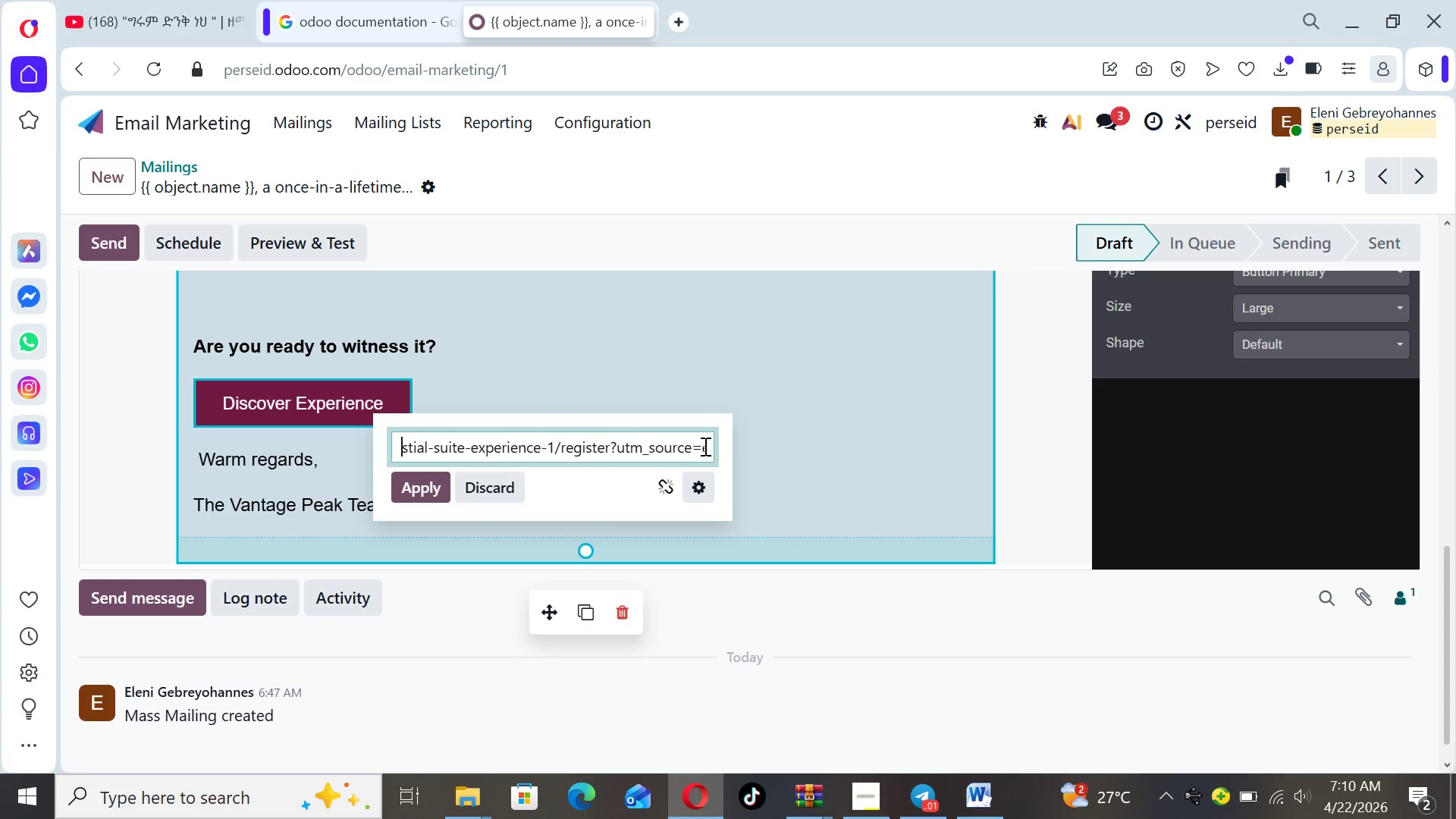 
key(ArrowLeft)
 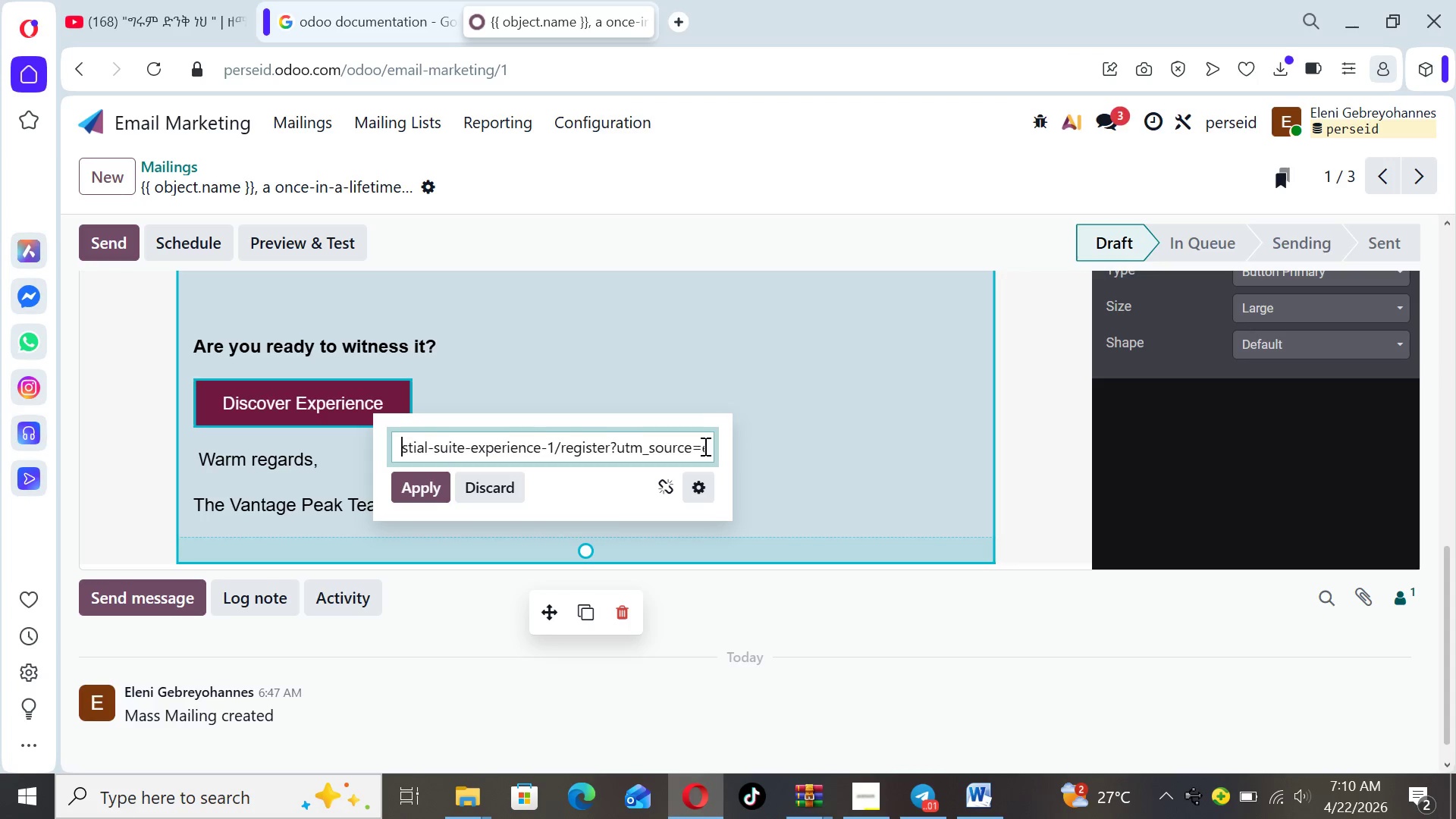 
key(ArrowLeft)
 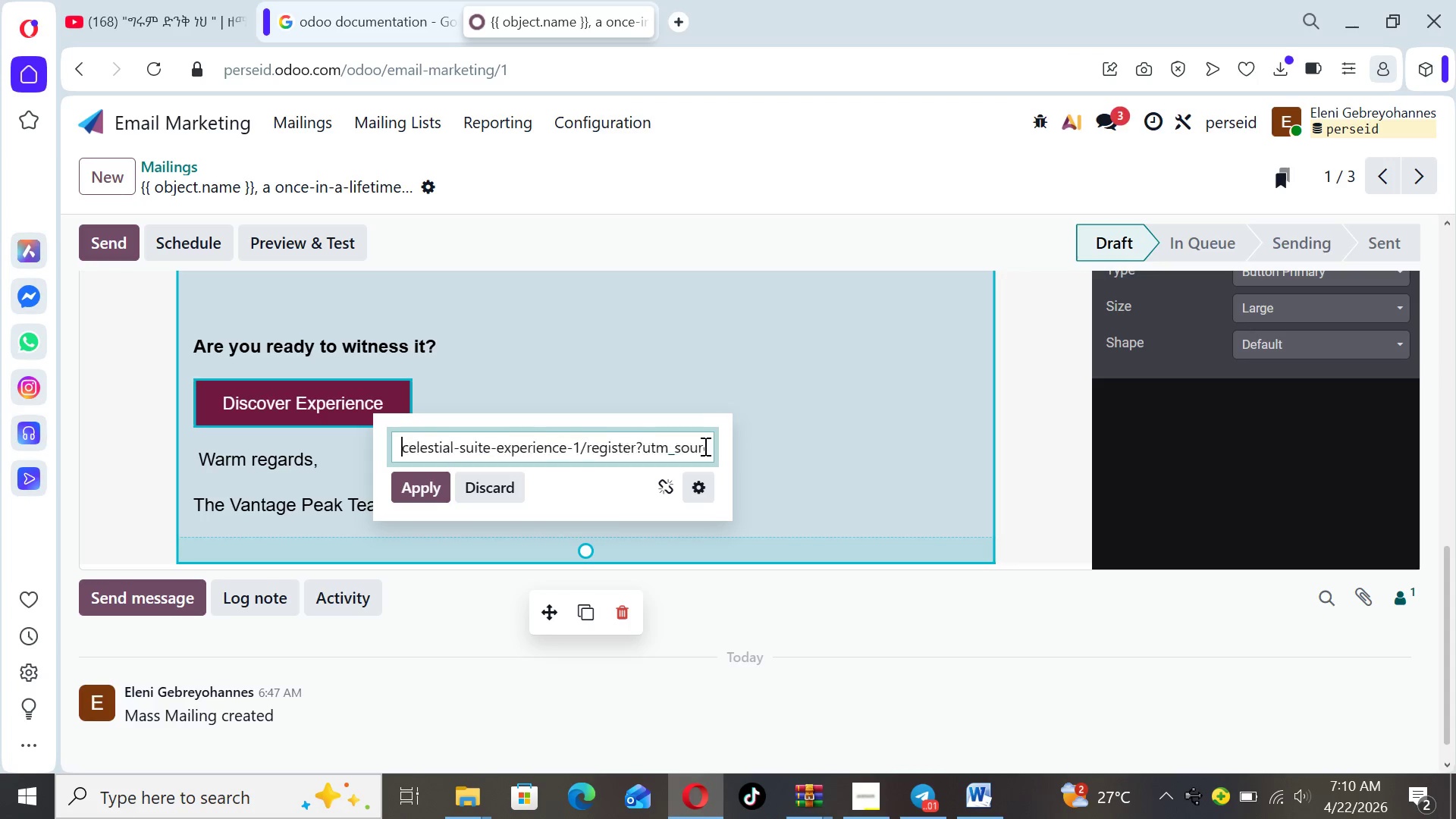 
key(ArrowLeft)
 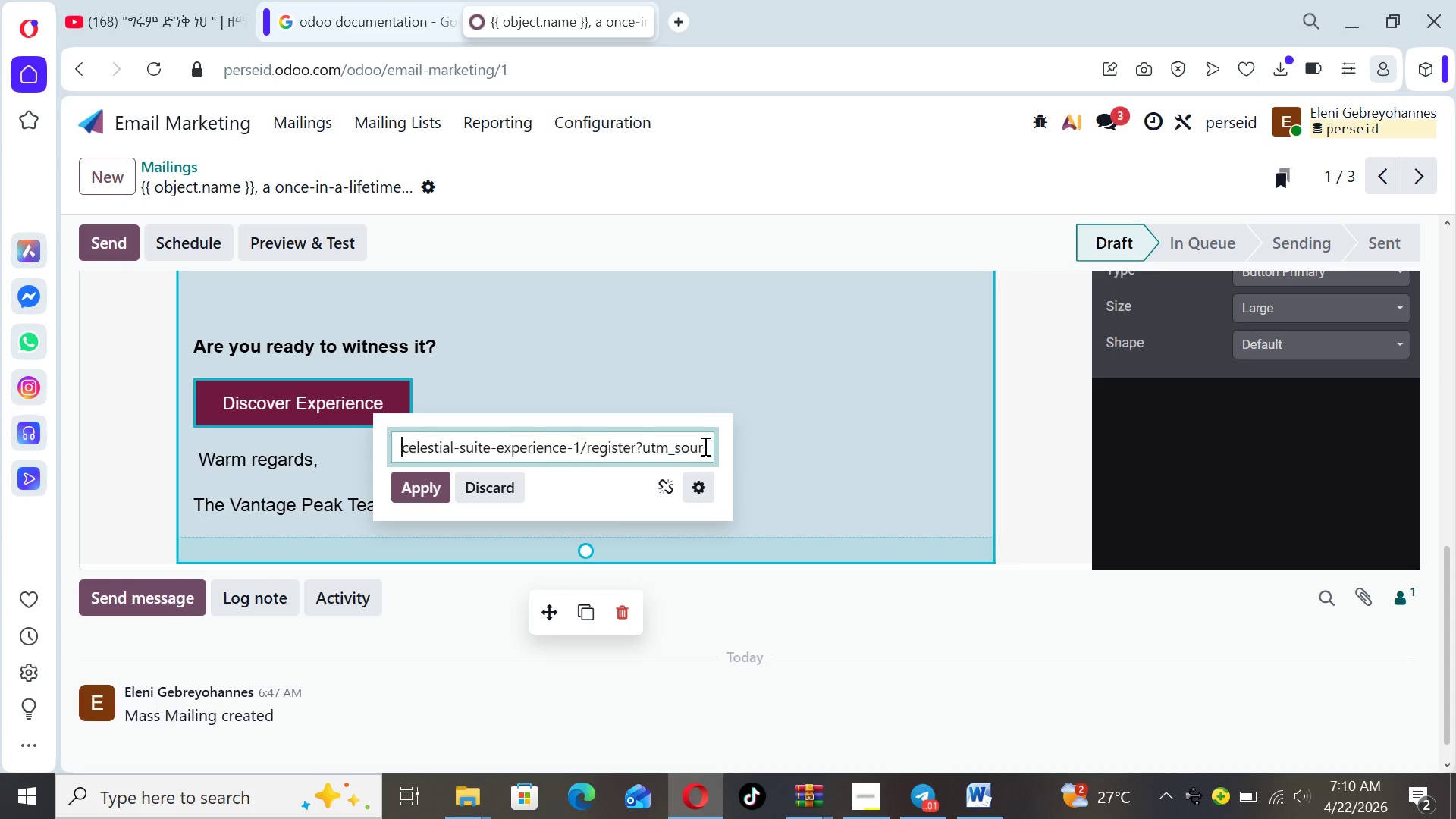 
key(ArrowLeft)
 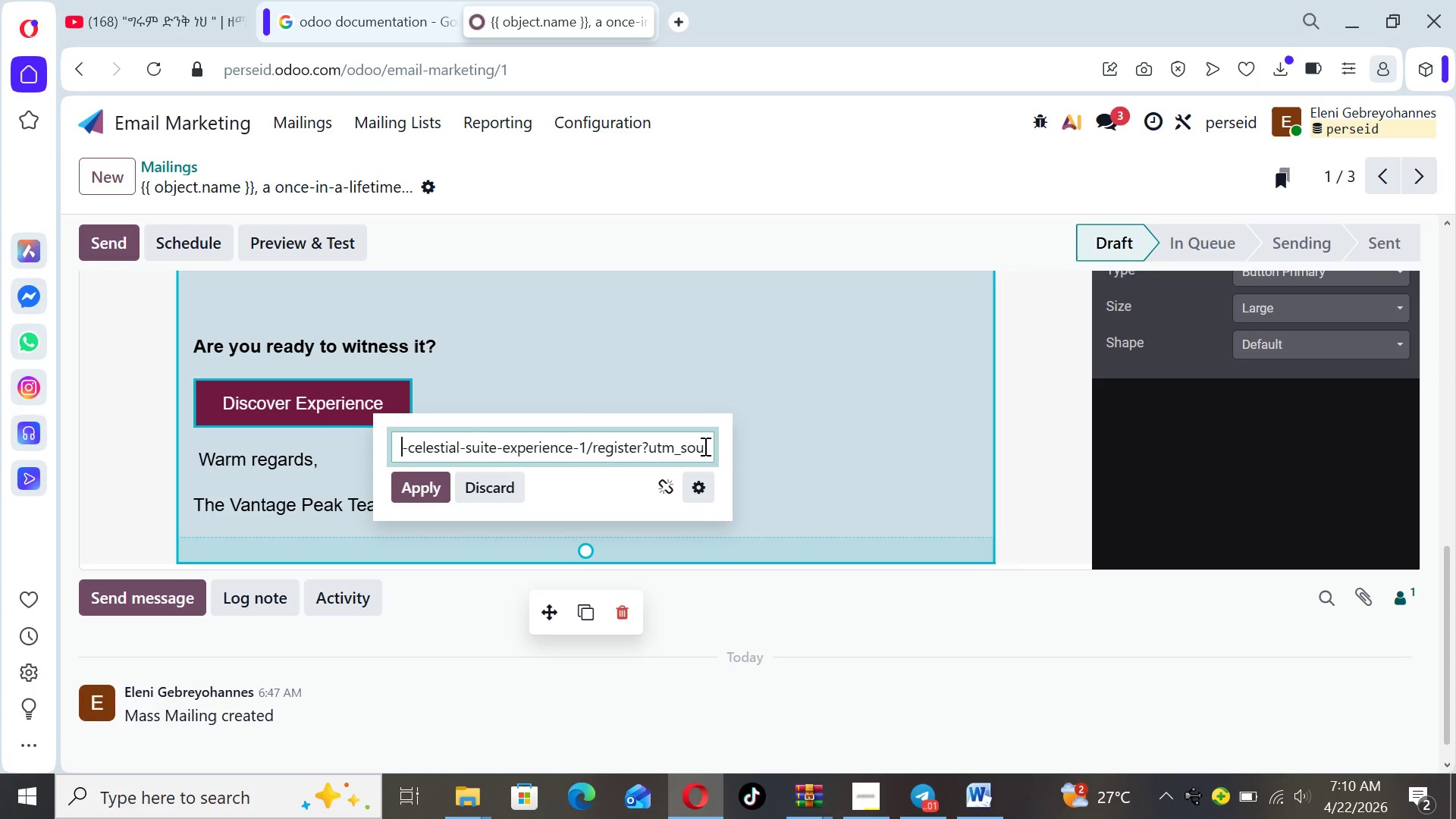 
key(ArrowLeft)
 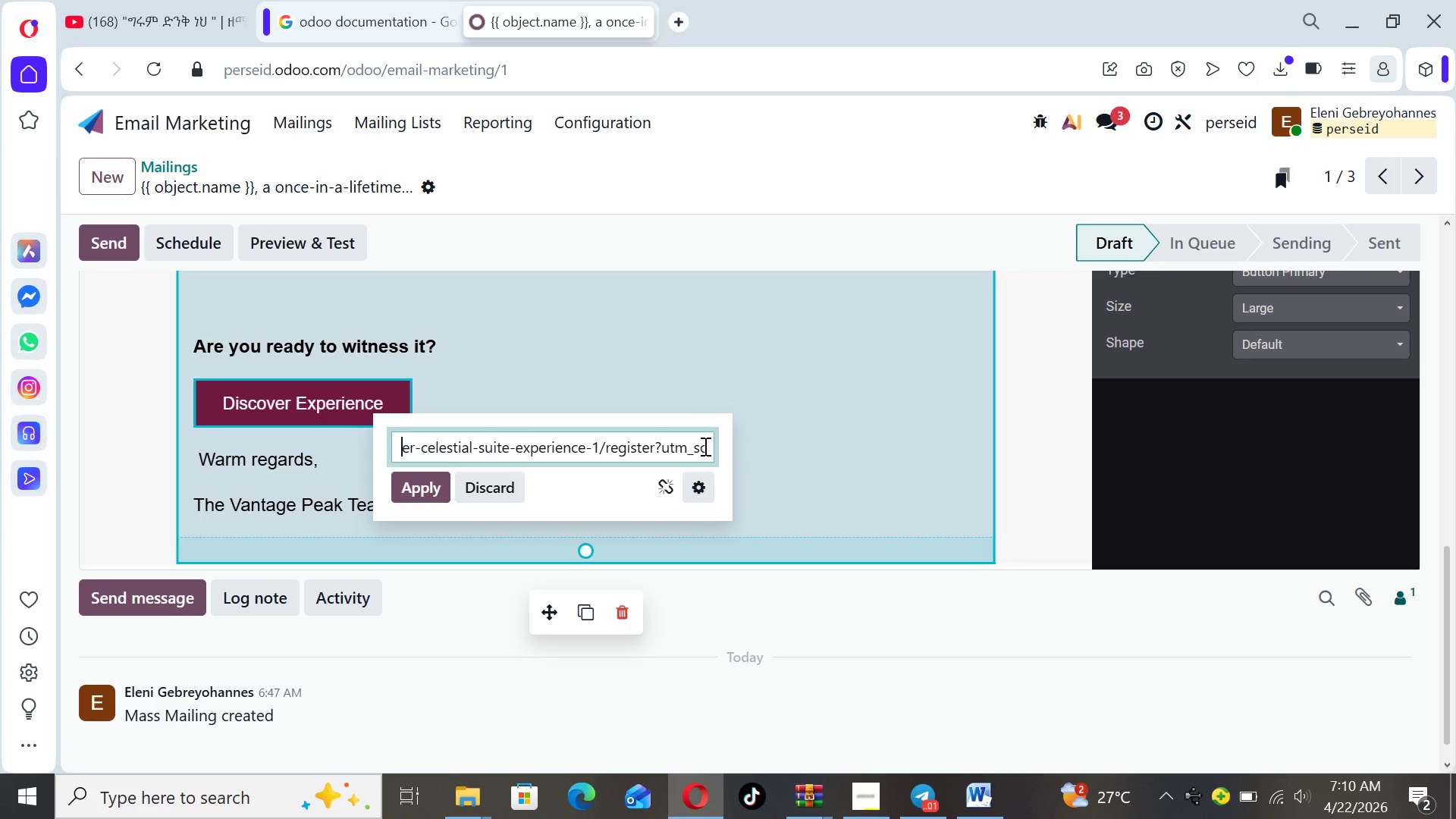 
hold_key(key=ArrowLeft, duration=1.19)
 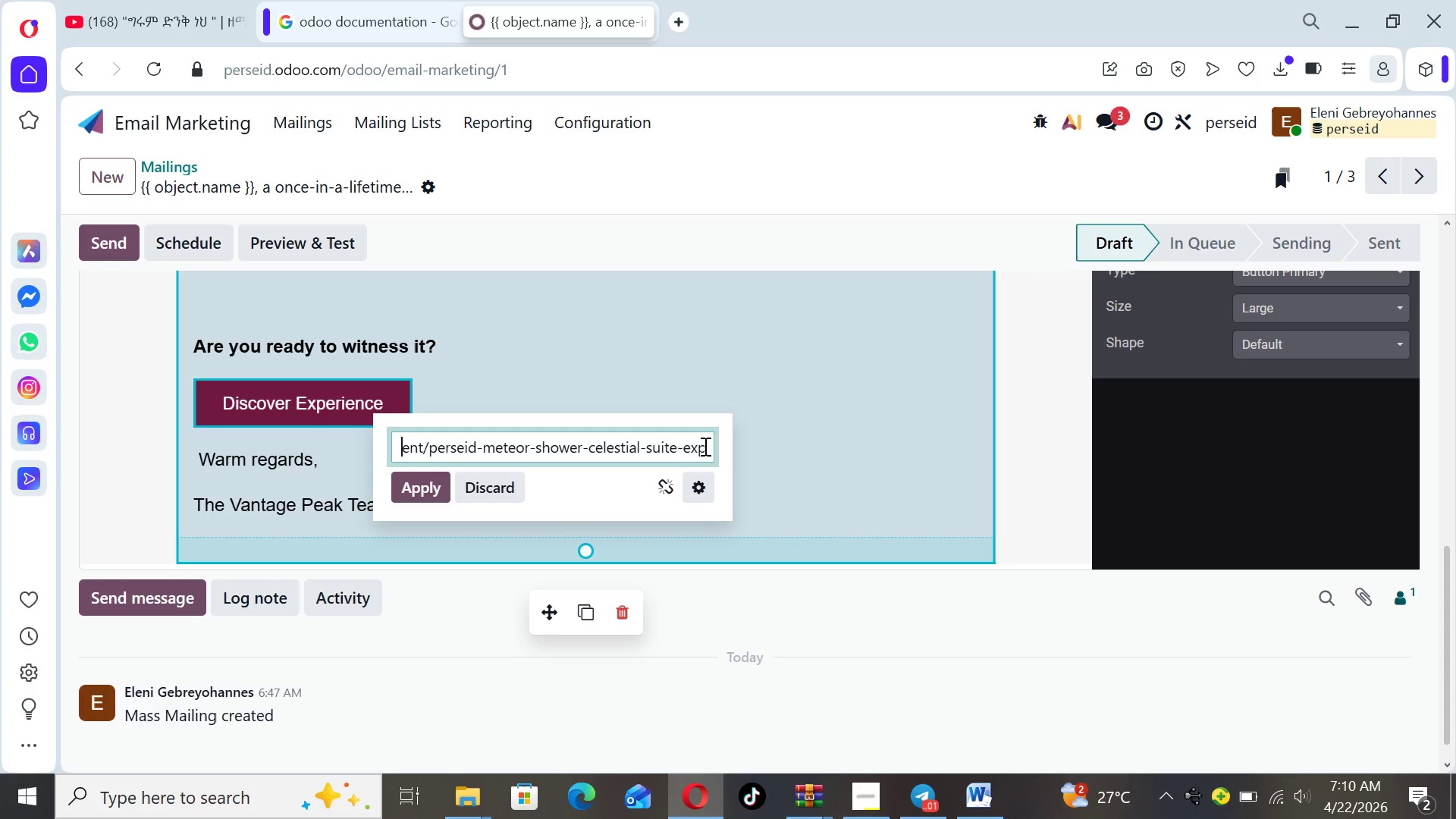 
hold_key(key=ArrowLeft, duration=1.5)
 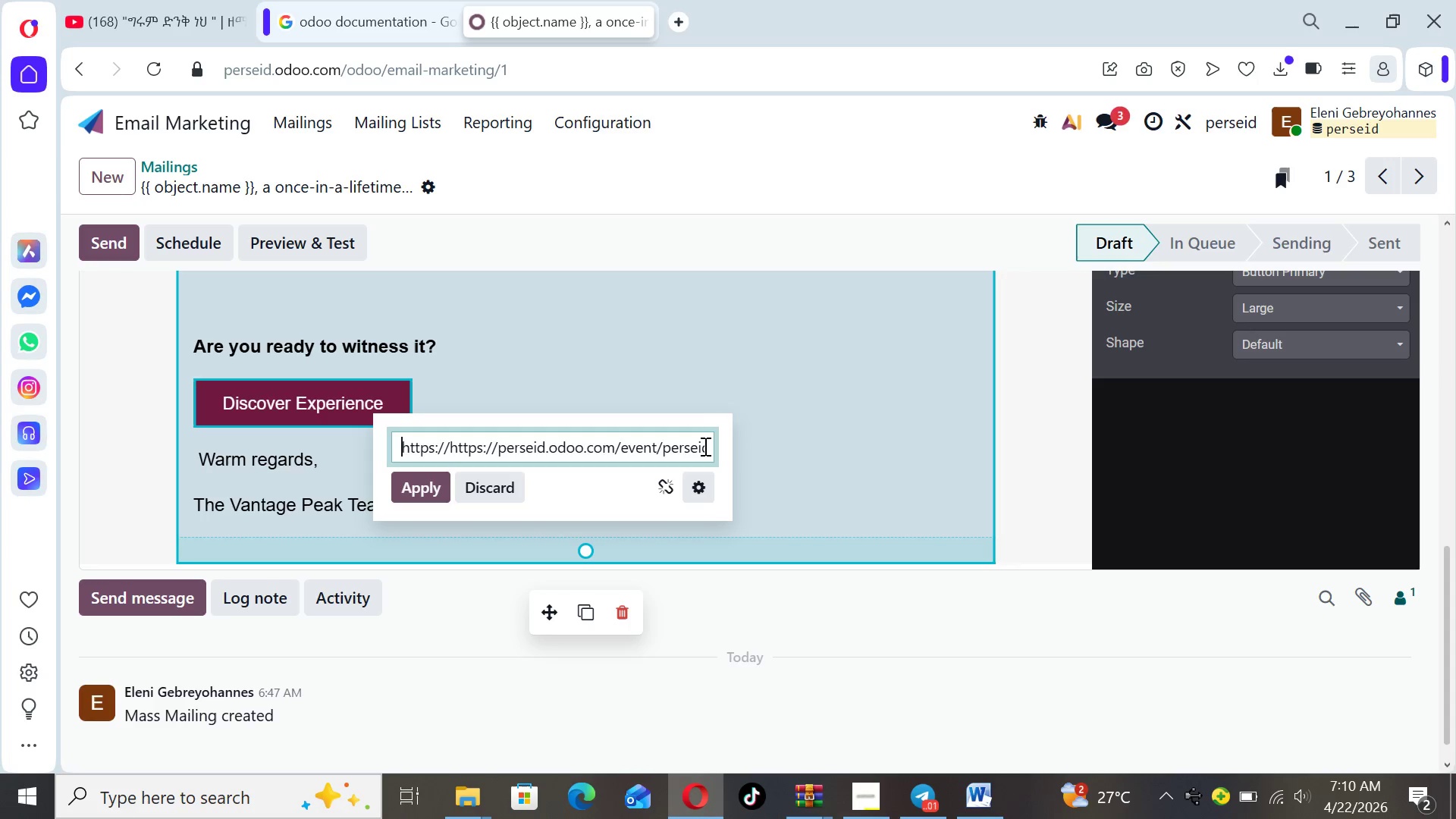 
hold_key(key=ArrowLeft, duration=0.53)
 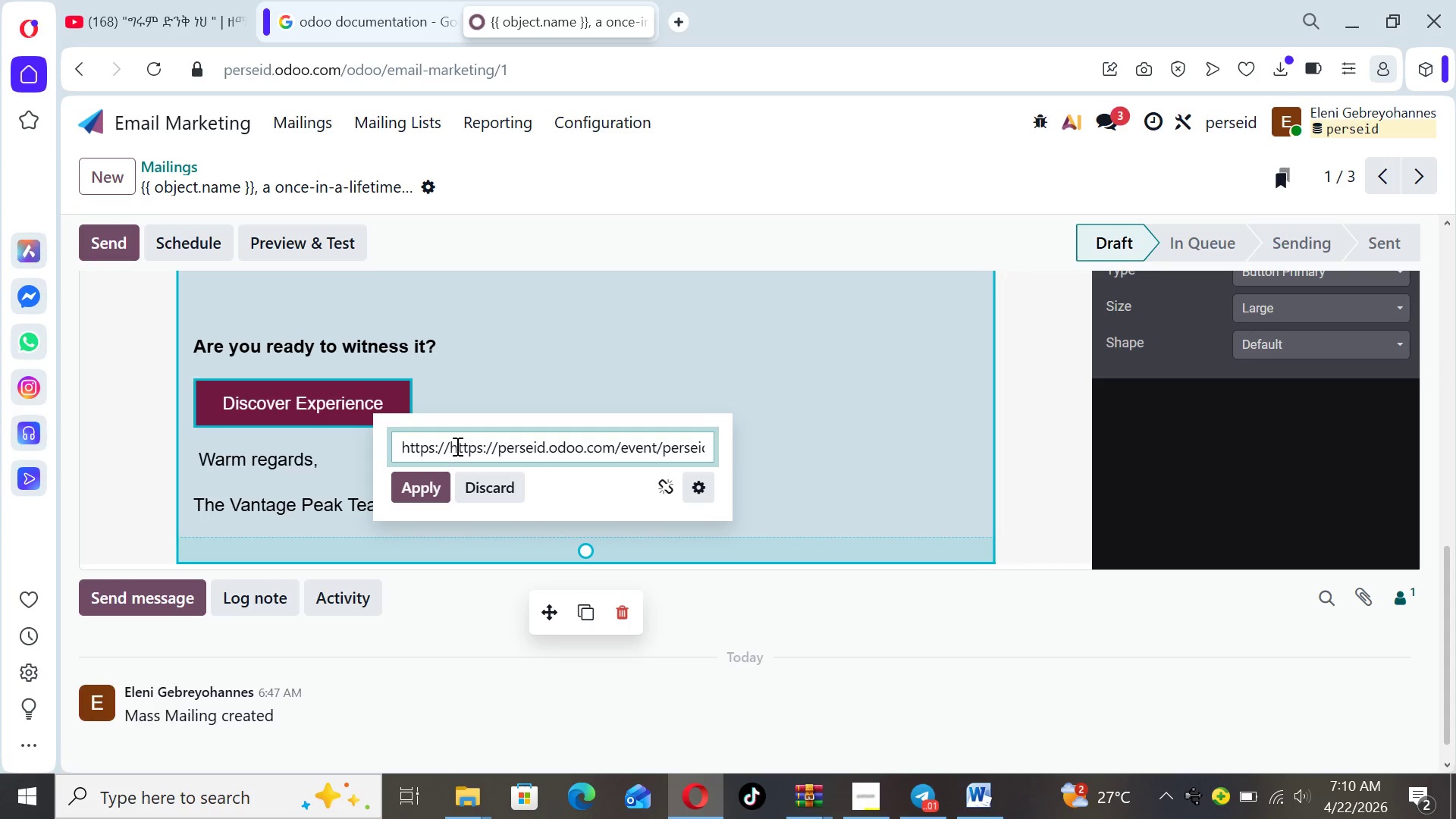 
left_click([448, 446])
 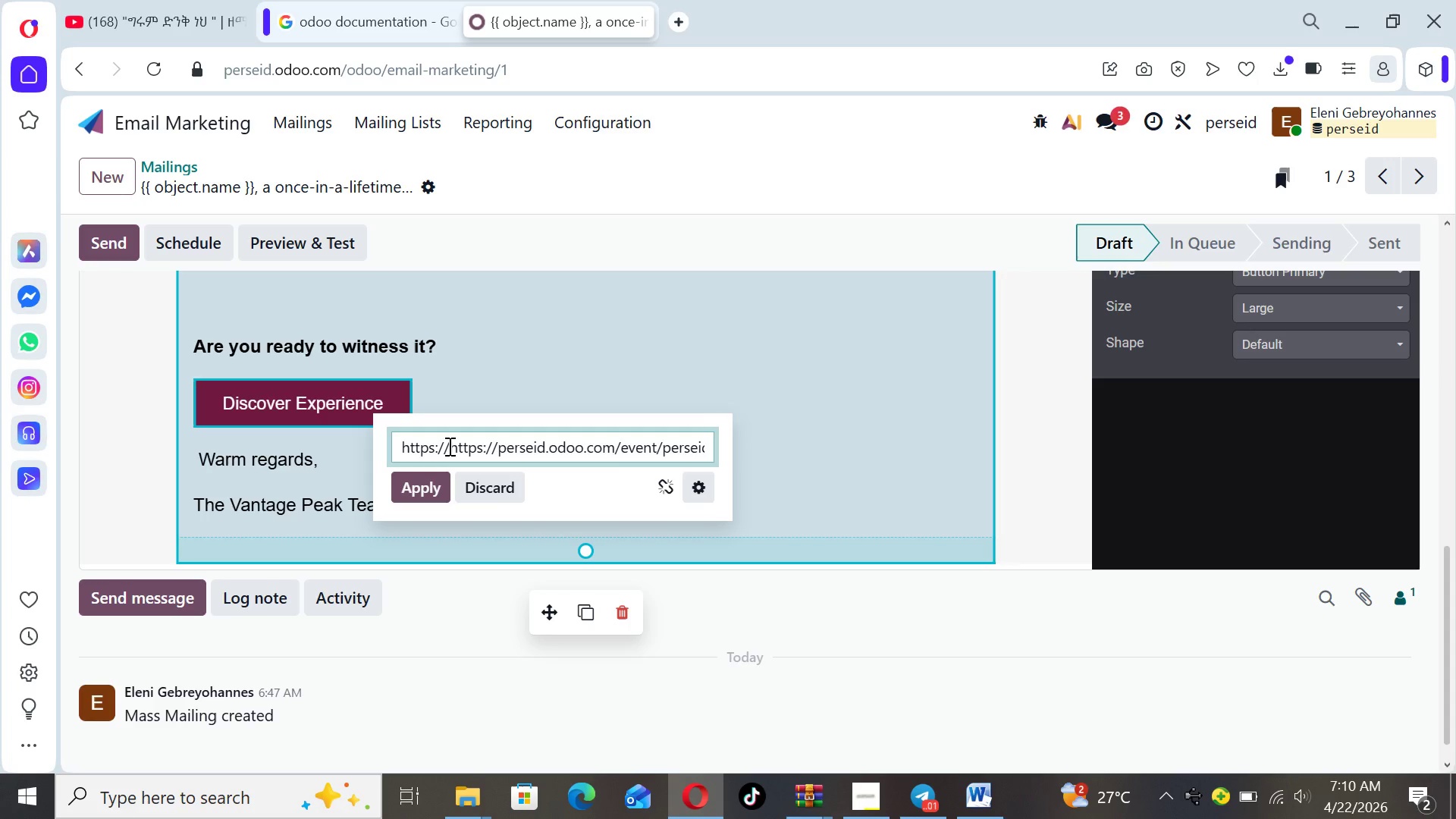 
key(Backspace)
 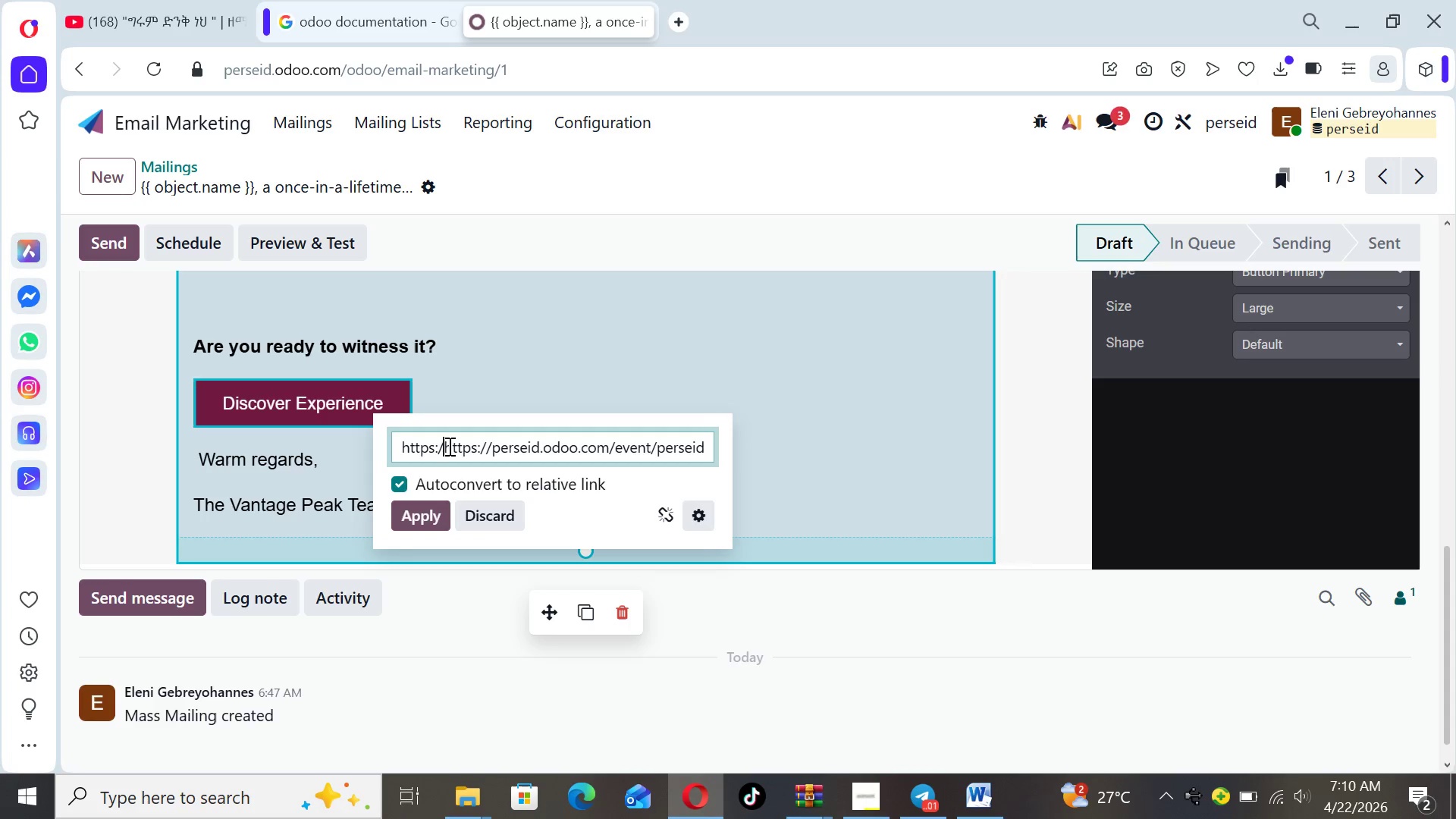 
key(Backspace)
 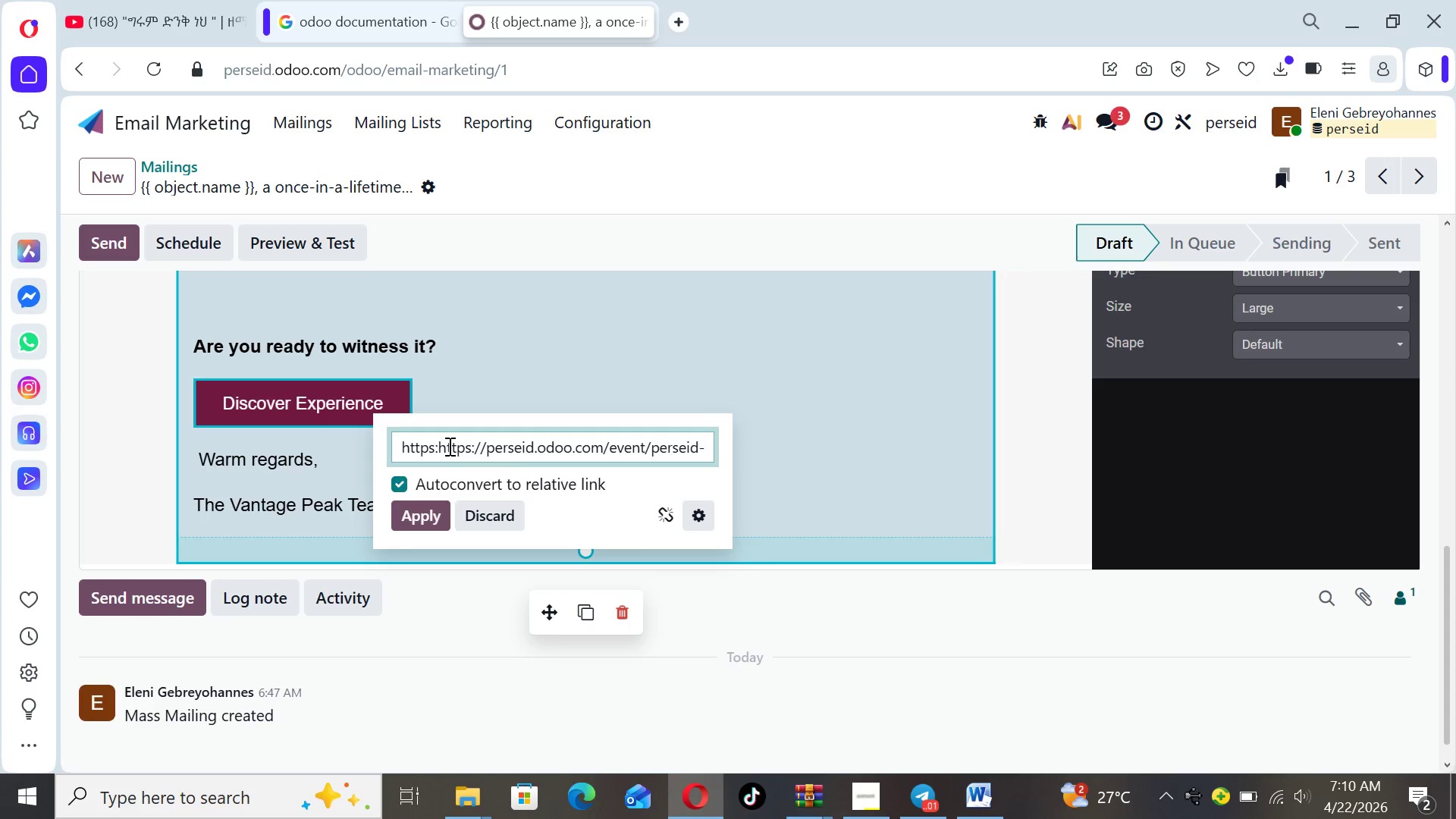 
key(Backspace)
 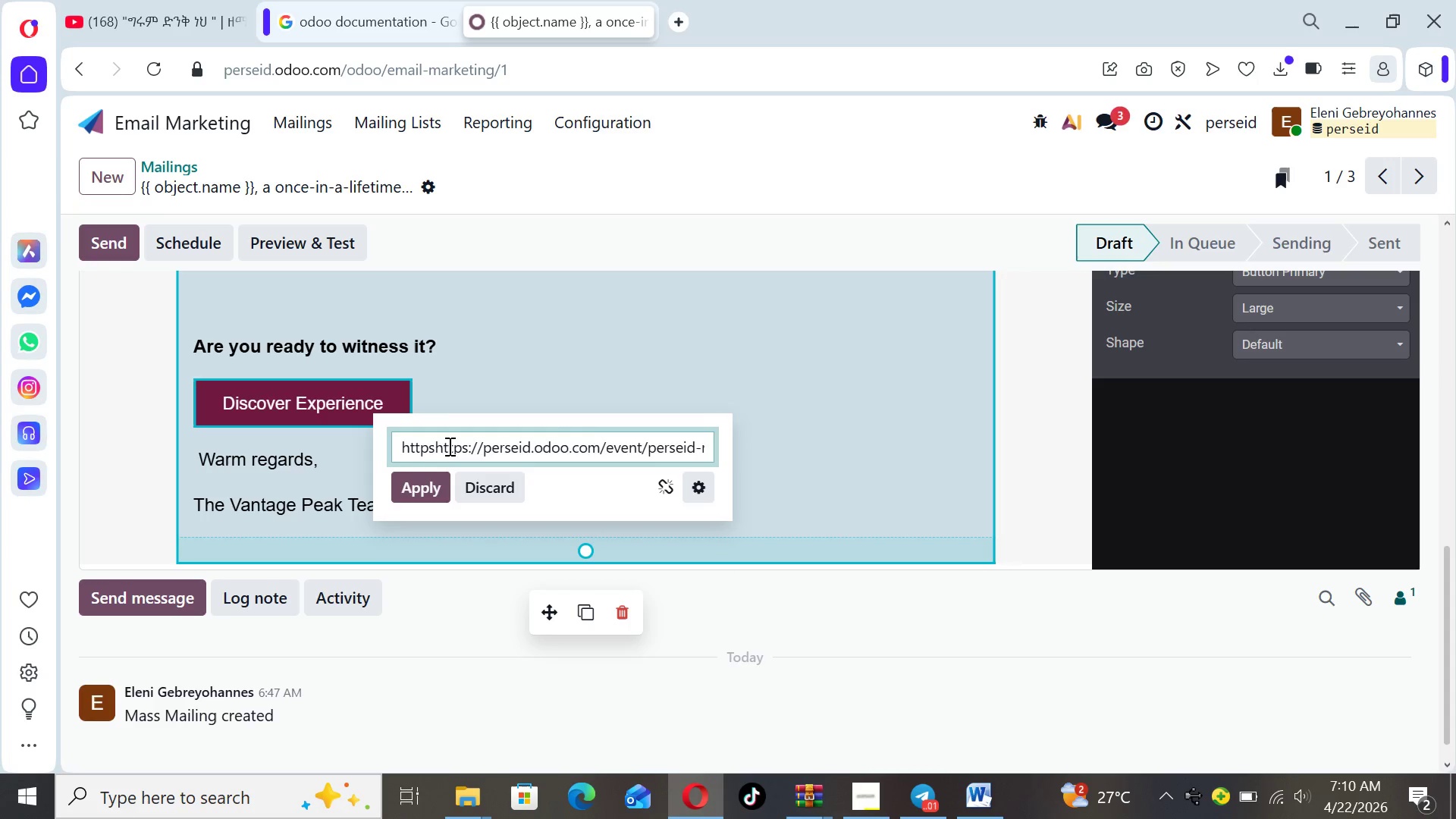 
key(Backspace)
 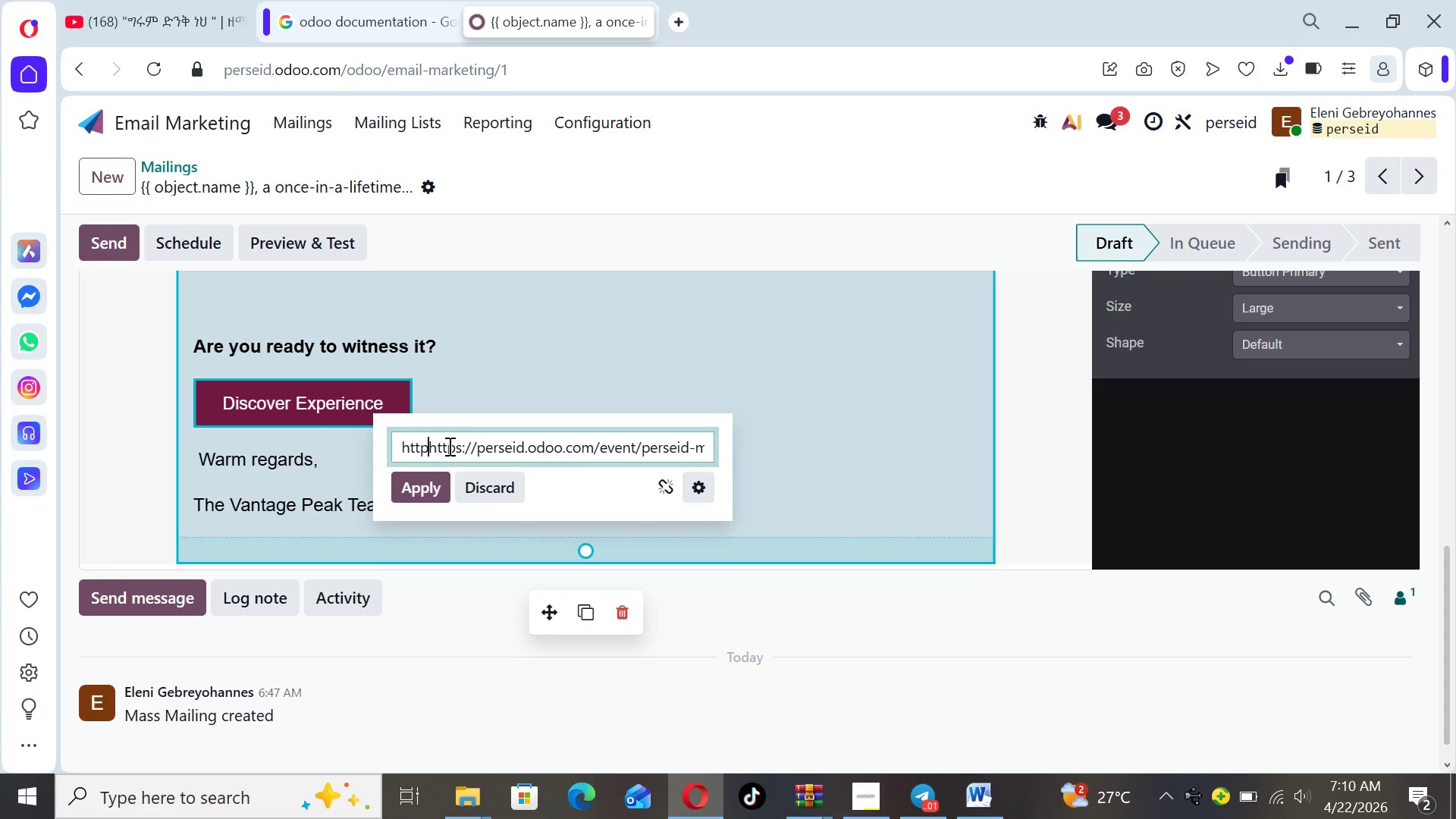 
key(Backspace)
 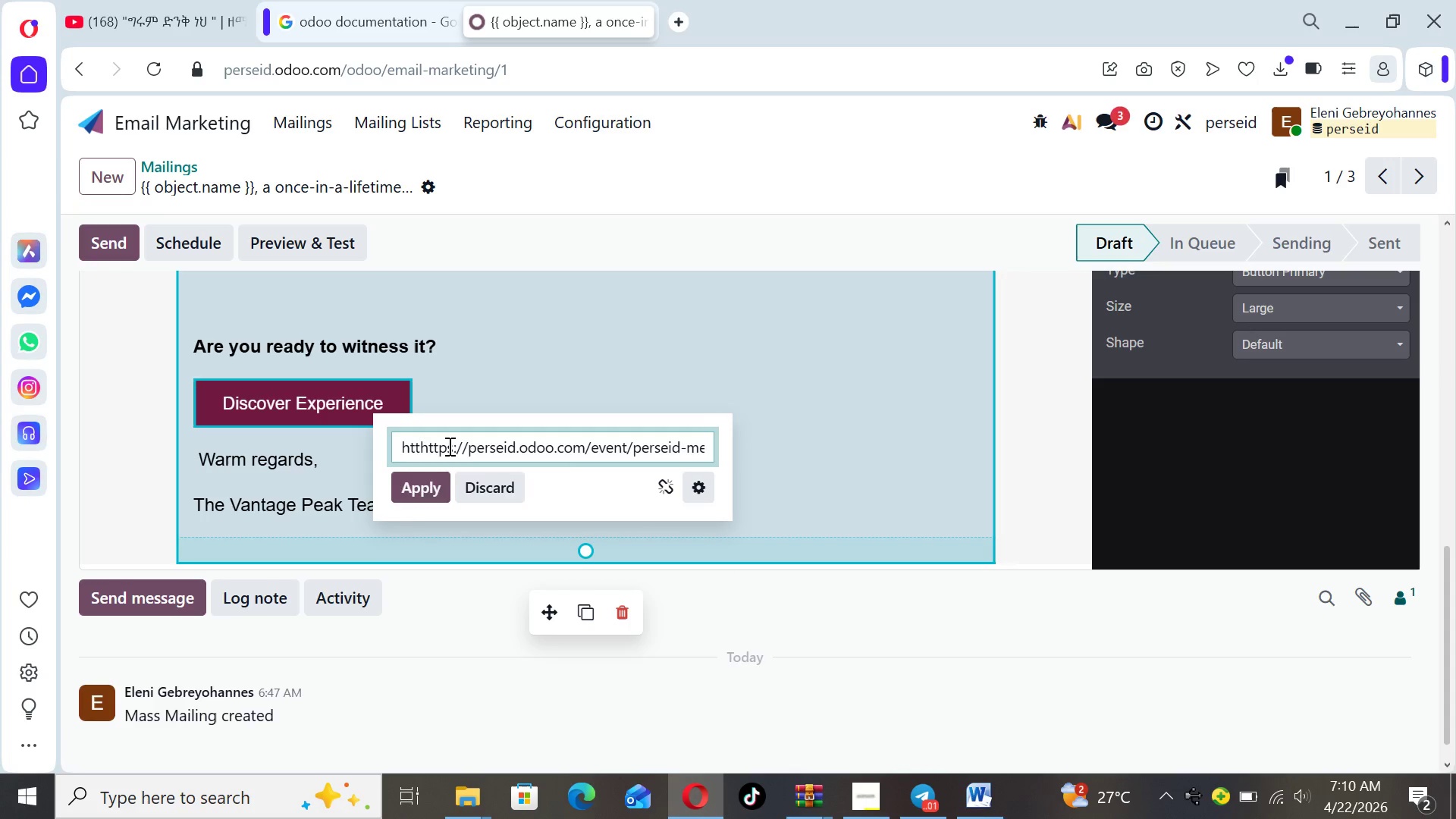 
key(Backspace)
 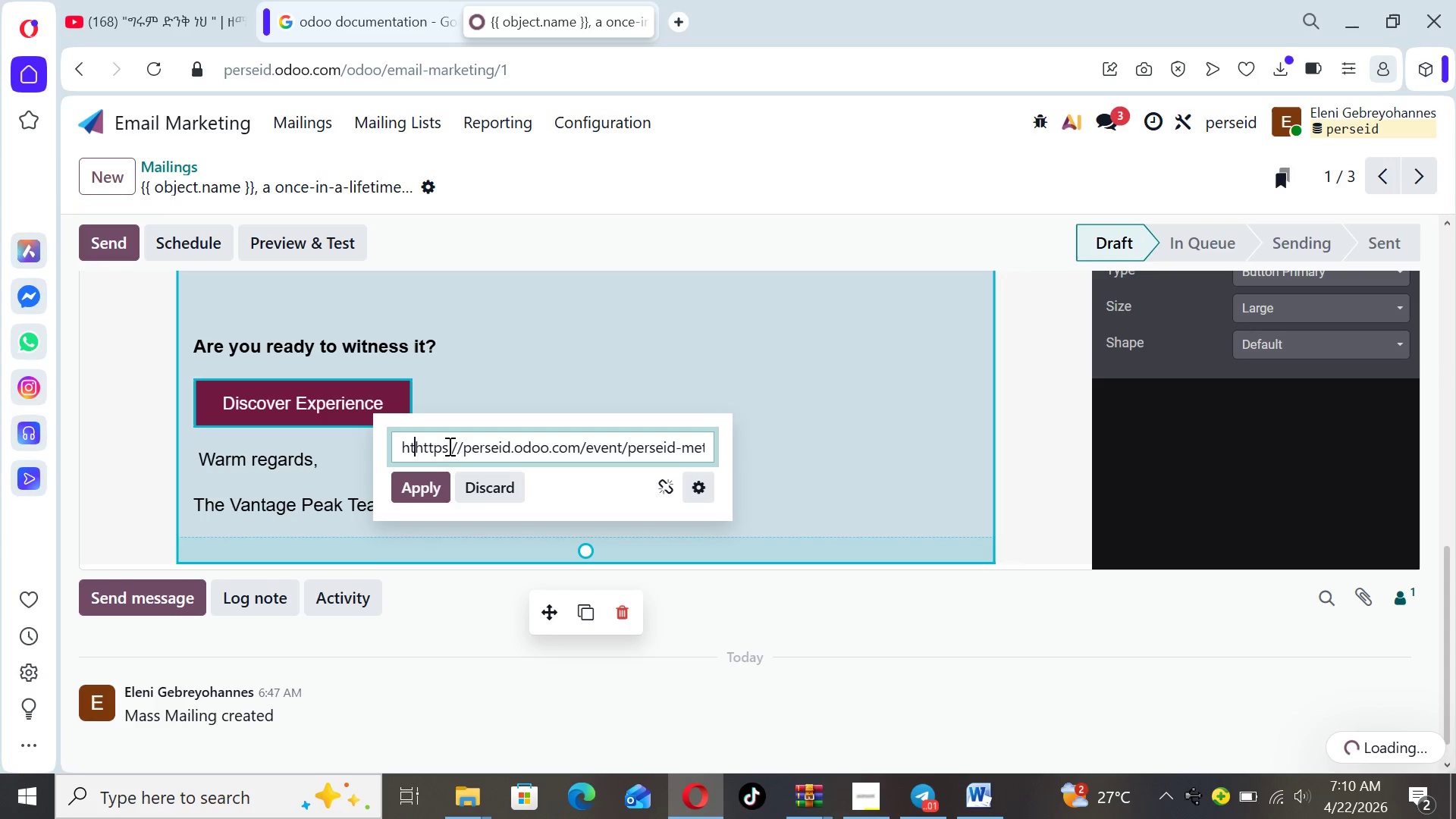 
key(Backspace)
 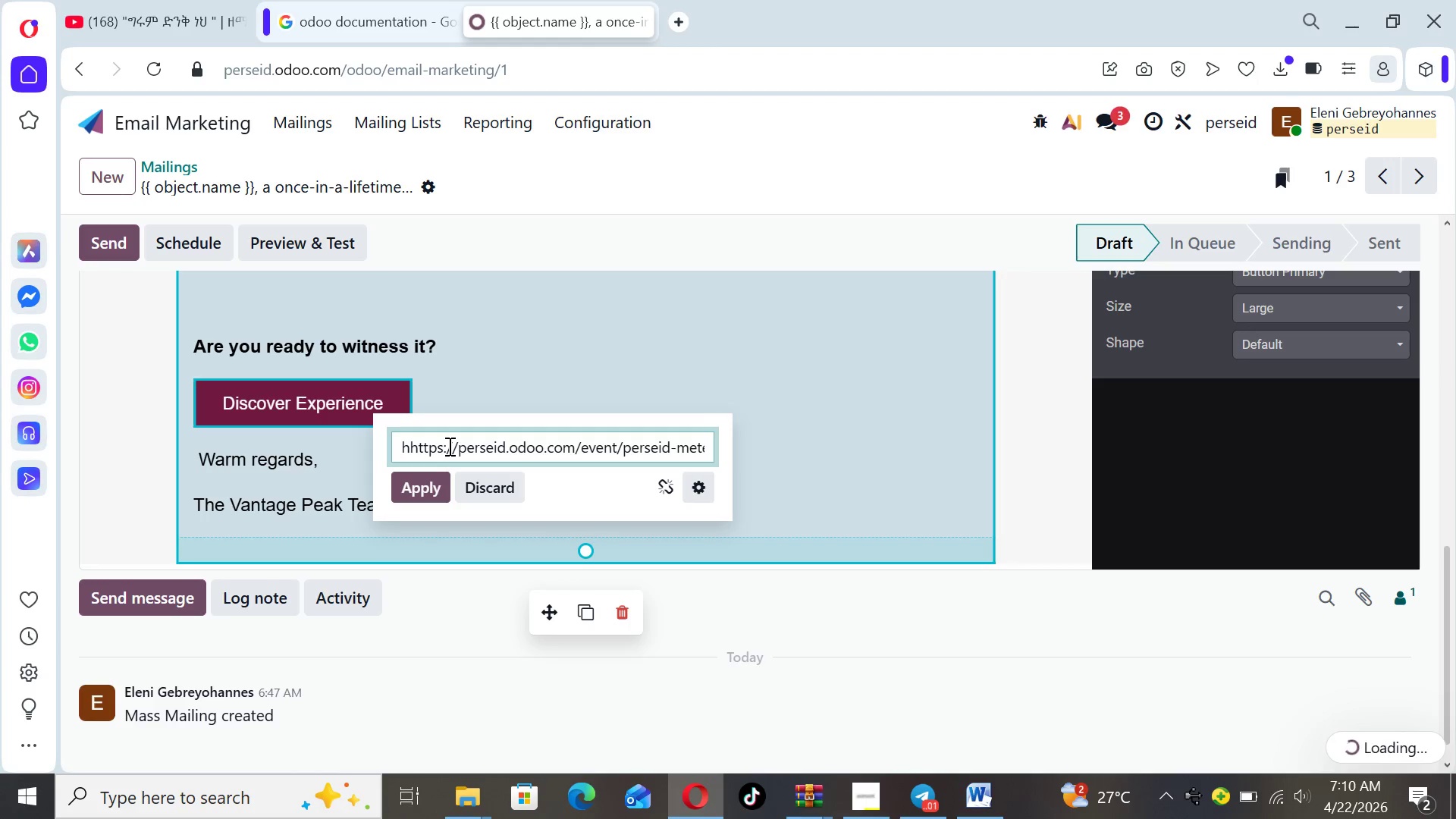 
key(Backspace)
 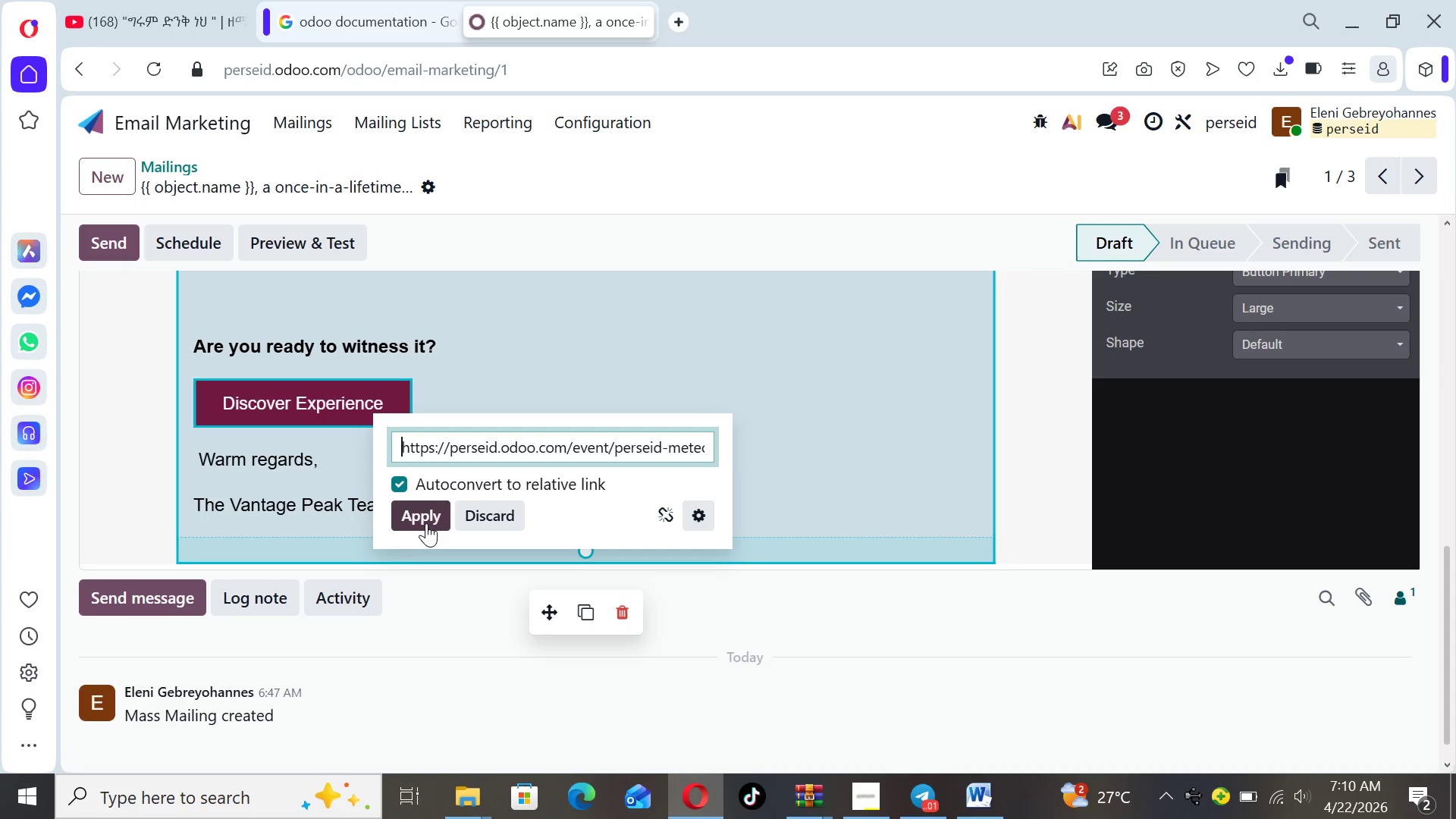 
left_click([426, 519])